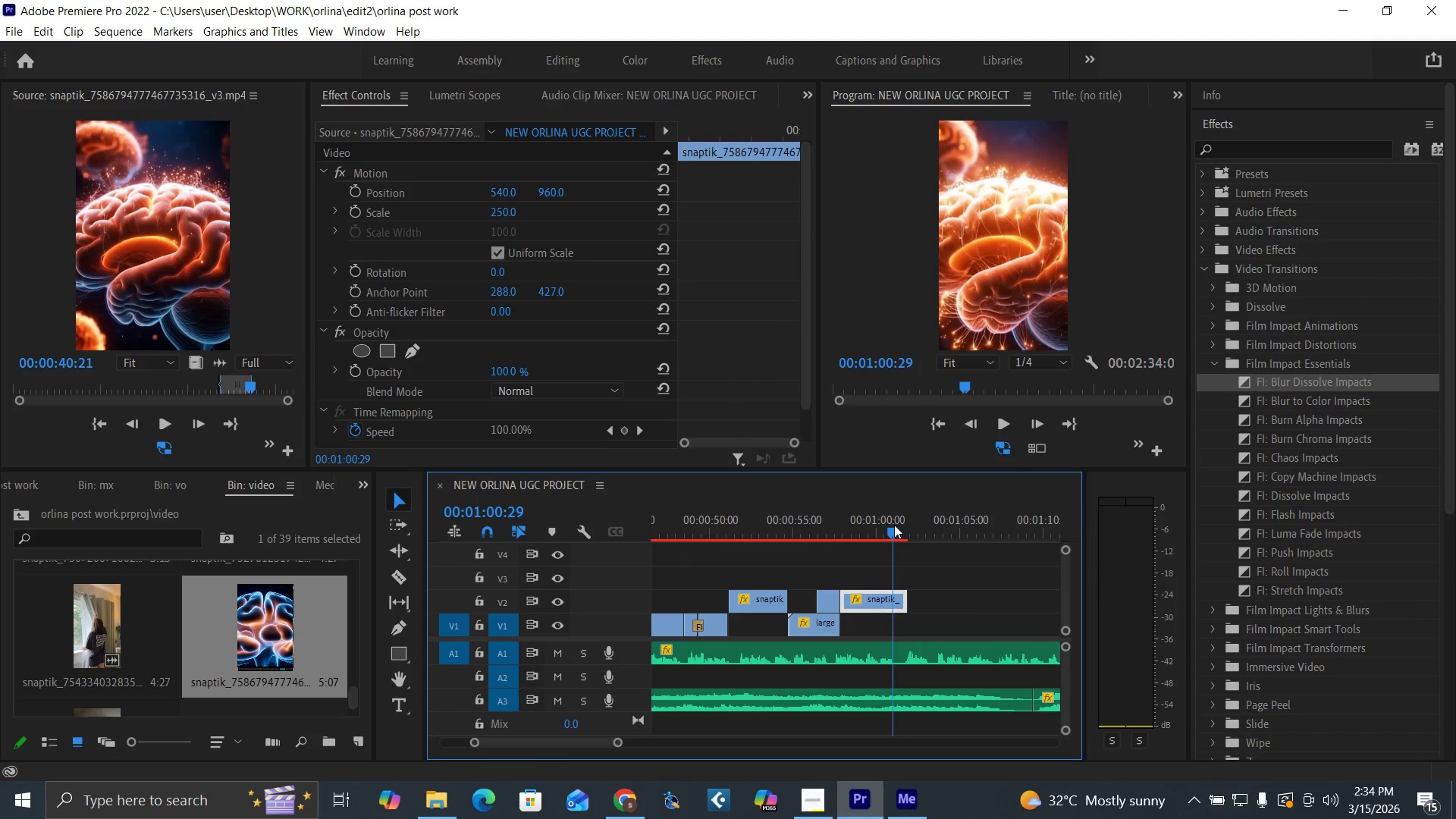 
key(Control+S)
 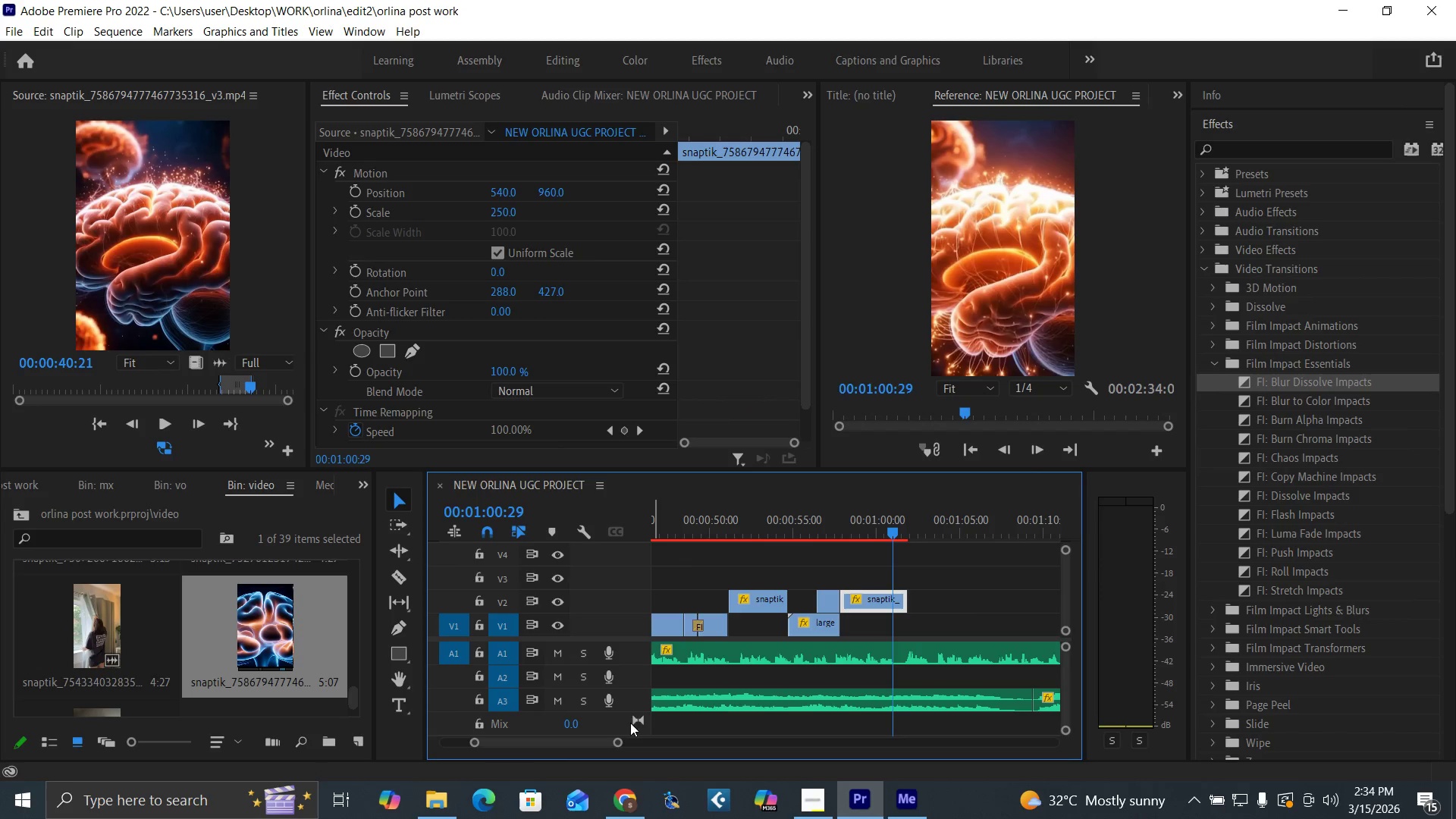 
left_click_drag(start_coordinate=[620, 739], to_coordinate=[638, 743])
 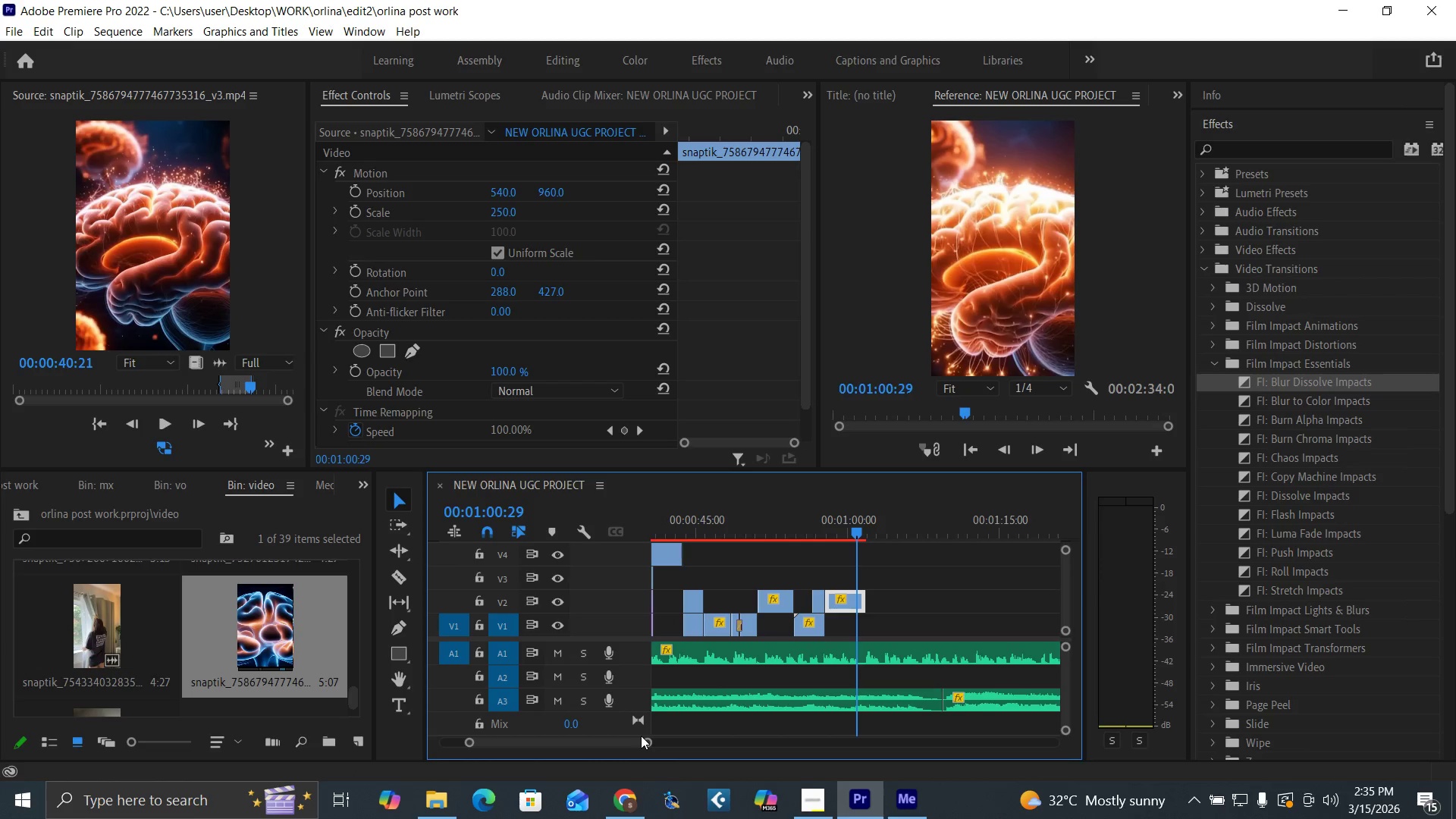 
wait(9.86)
 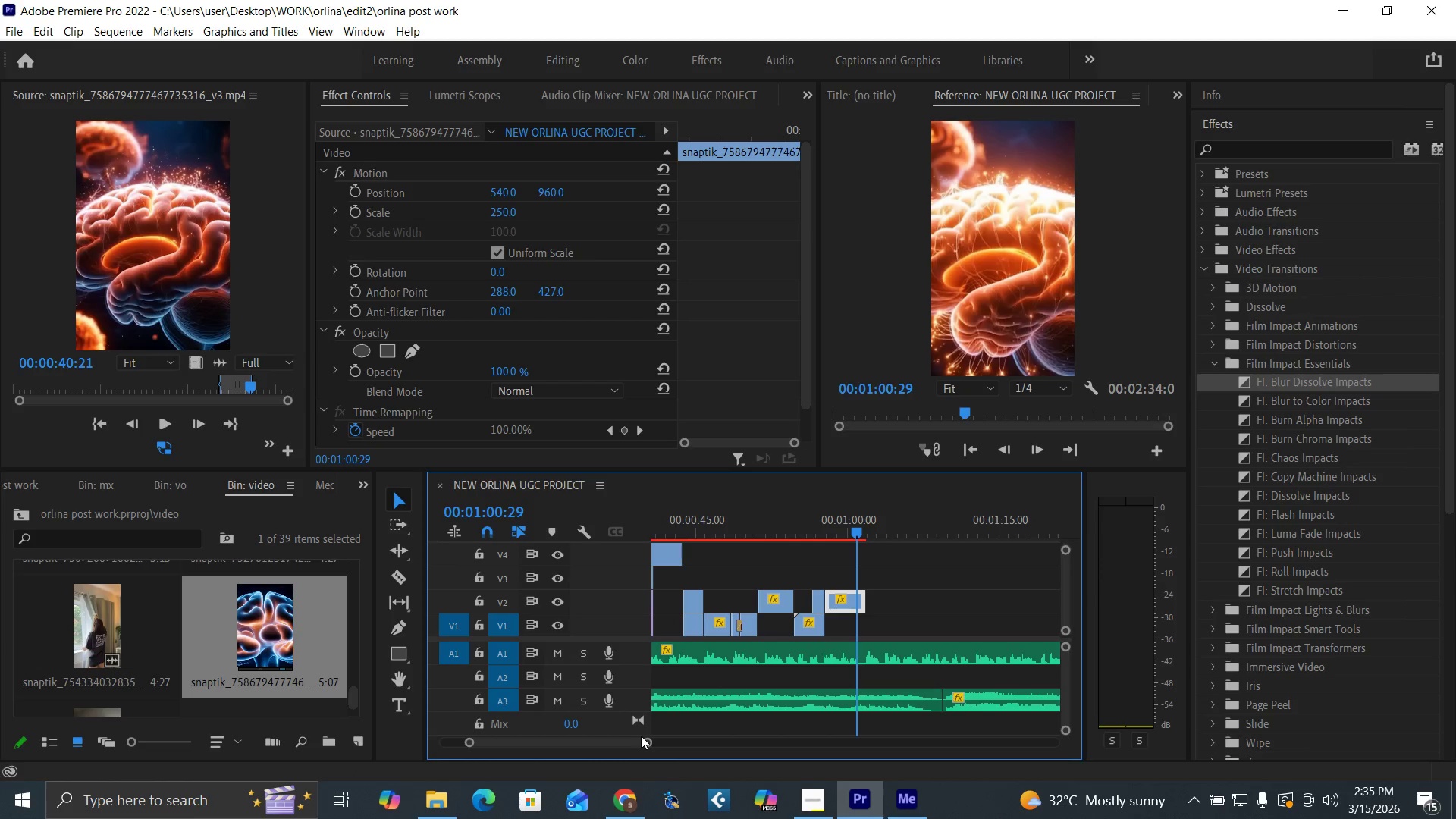 
left_click([743, 529])
 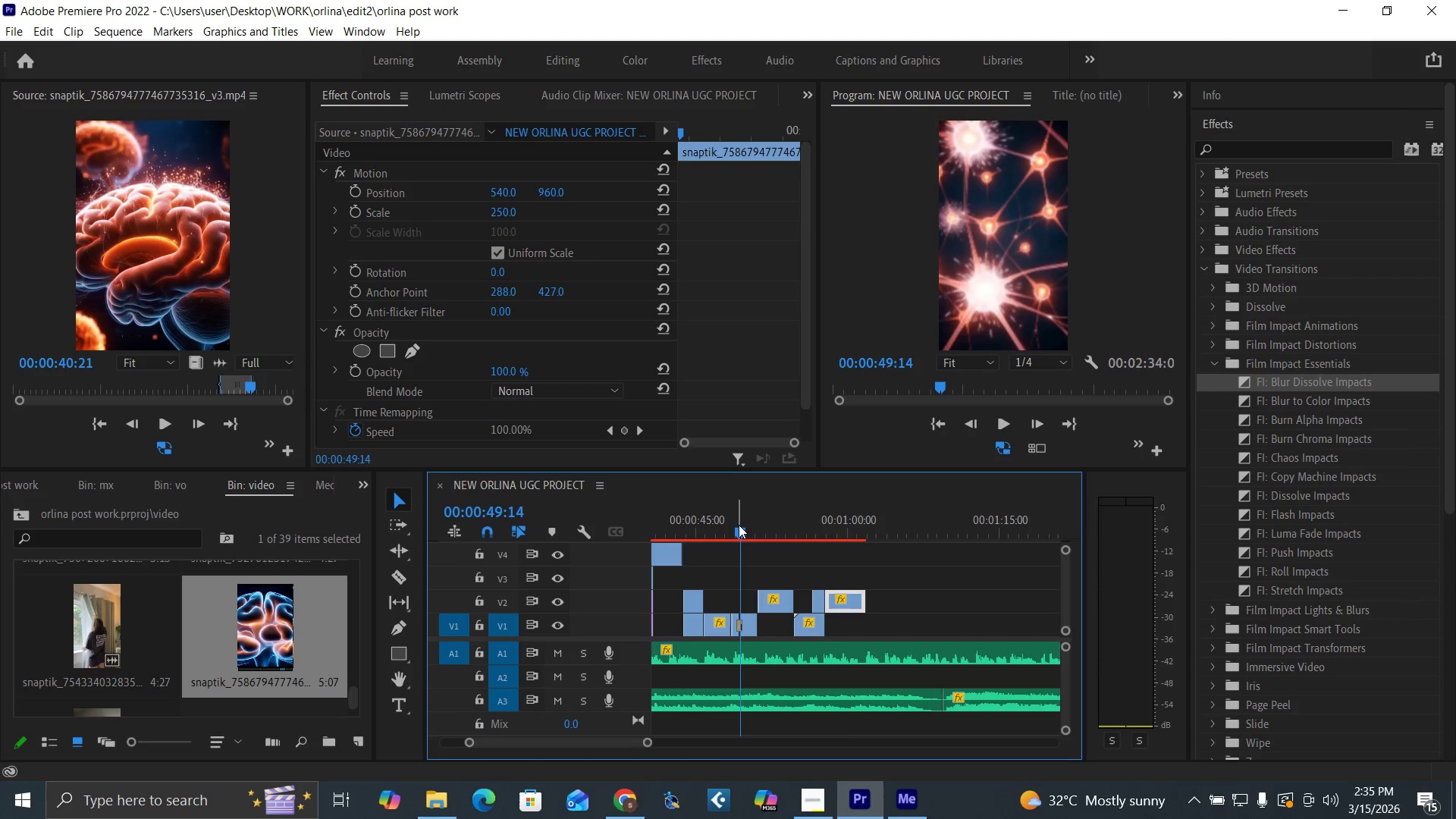 
key(Space)
 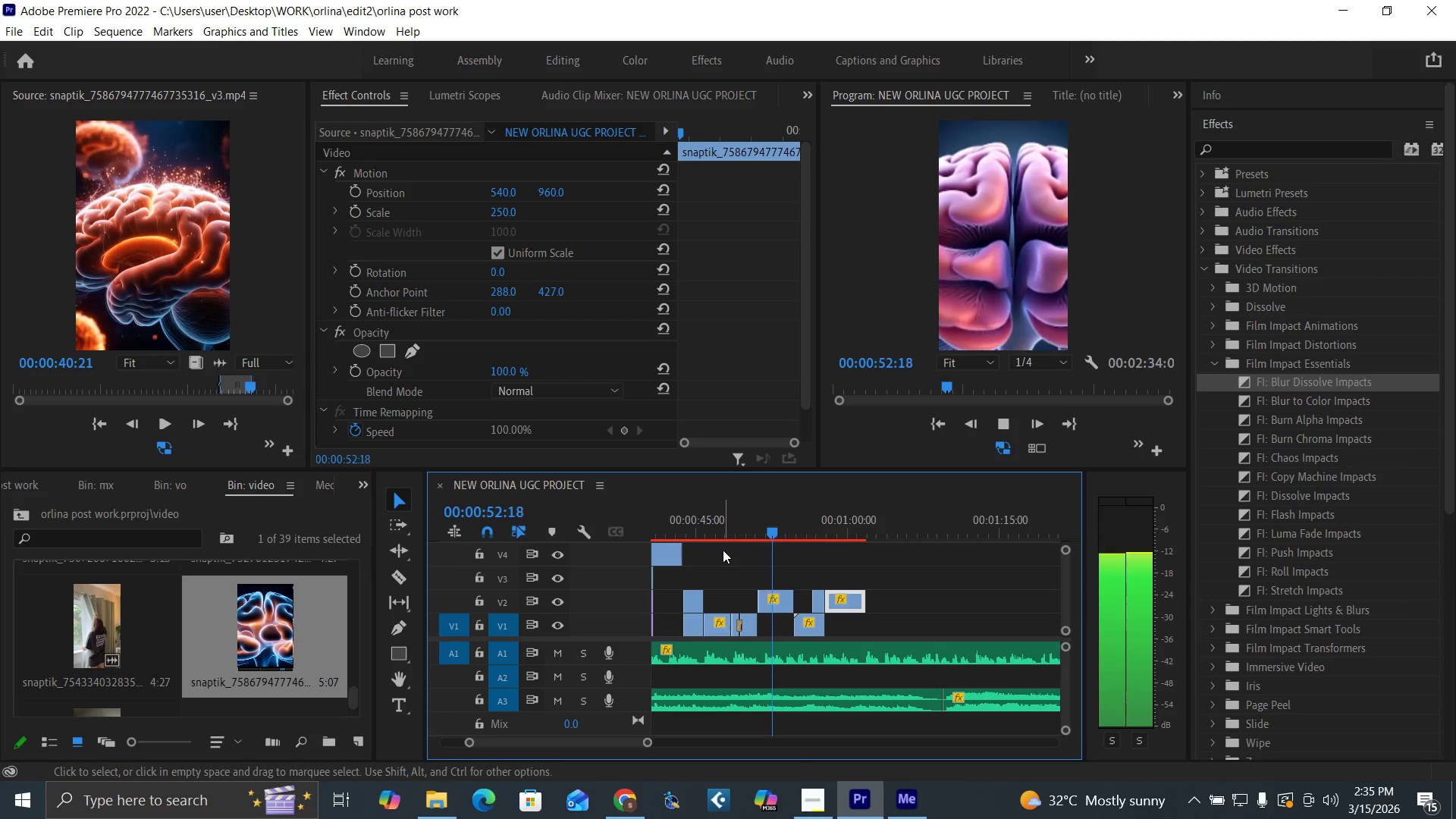 
wait(9.59)
 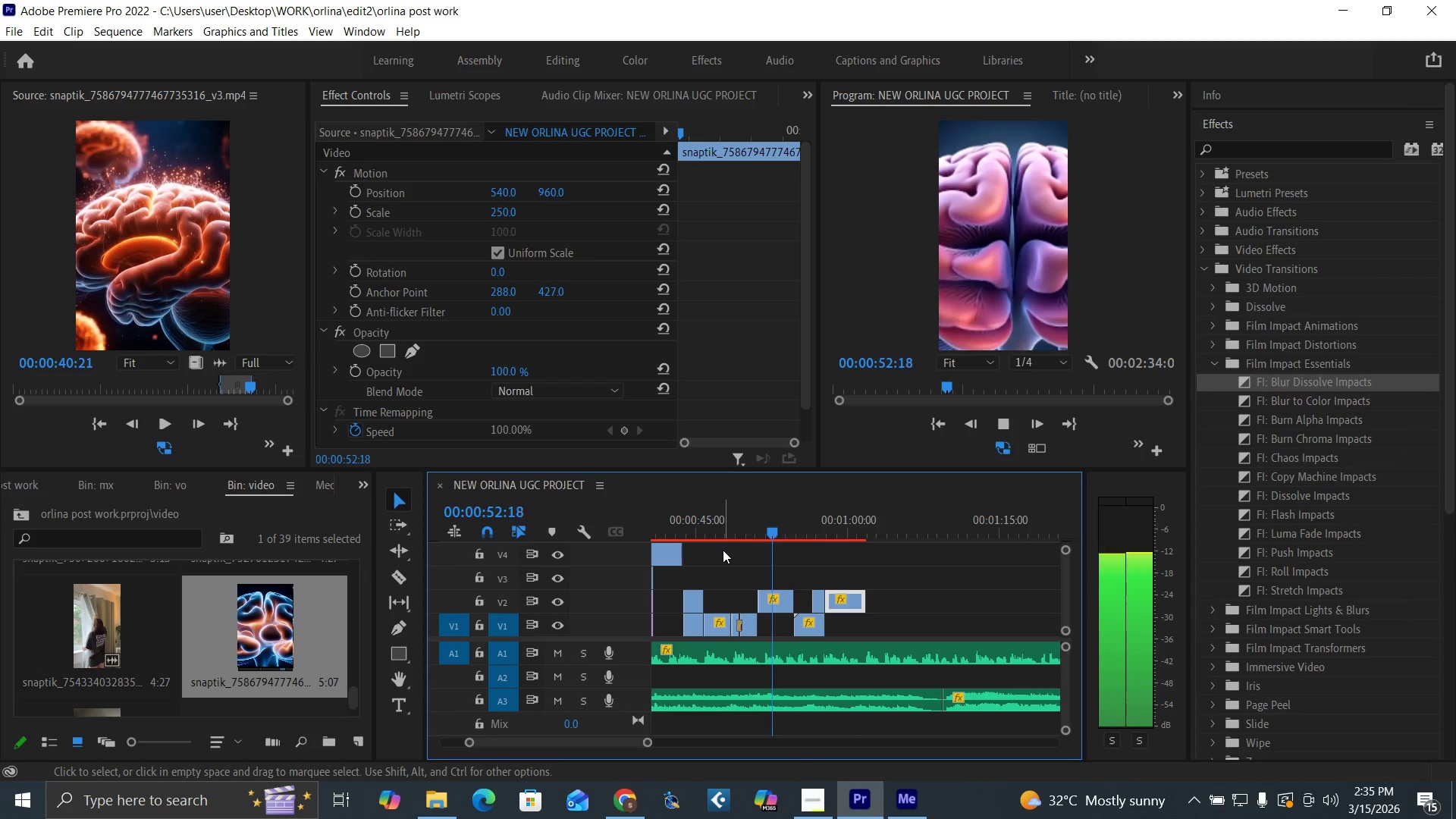 
key(Space)
 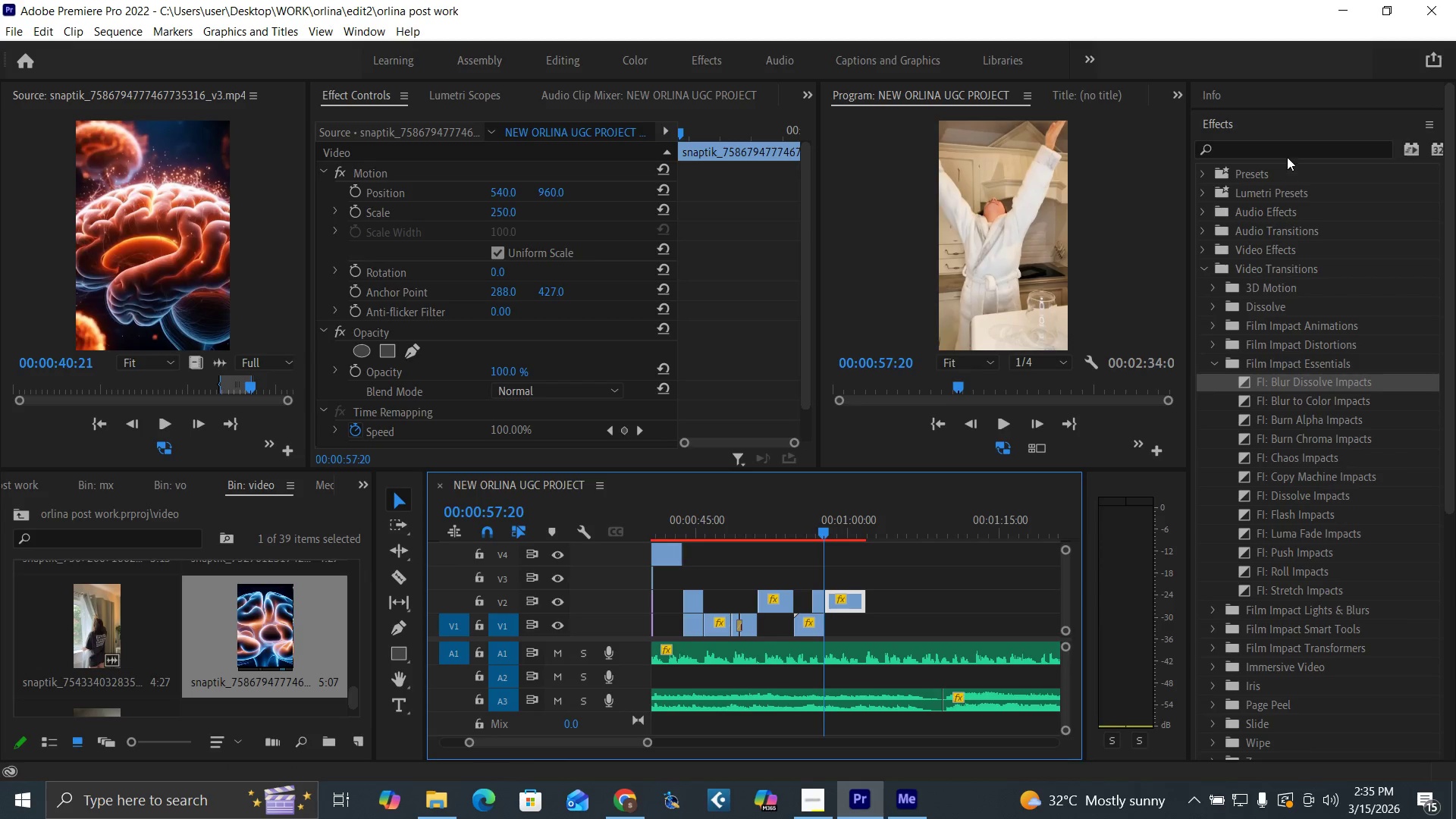 
left_click([1287, 152])
 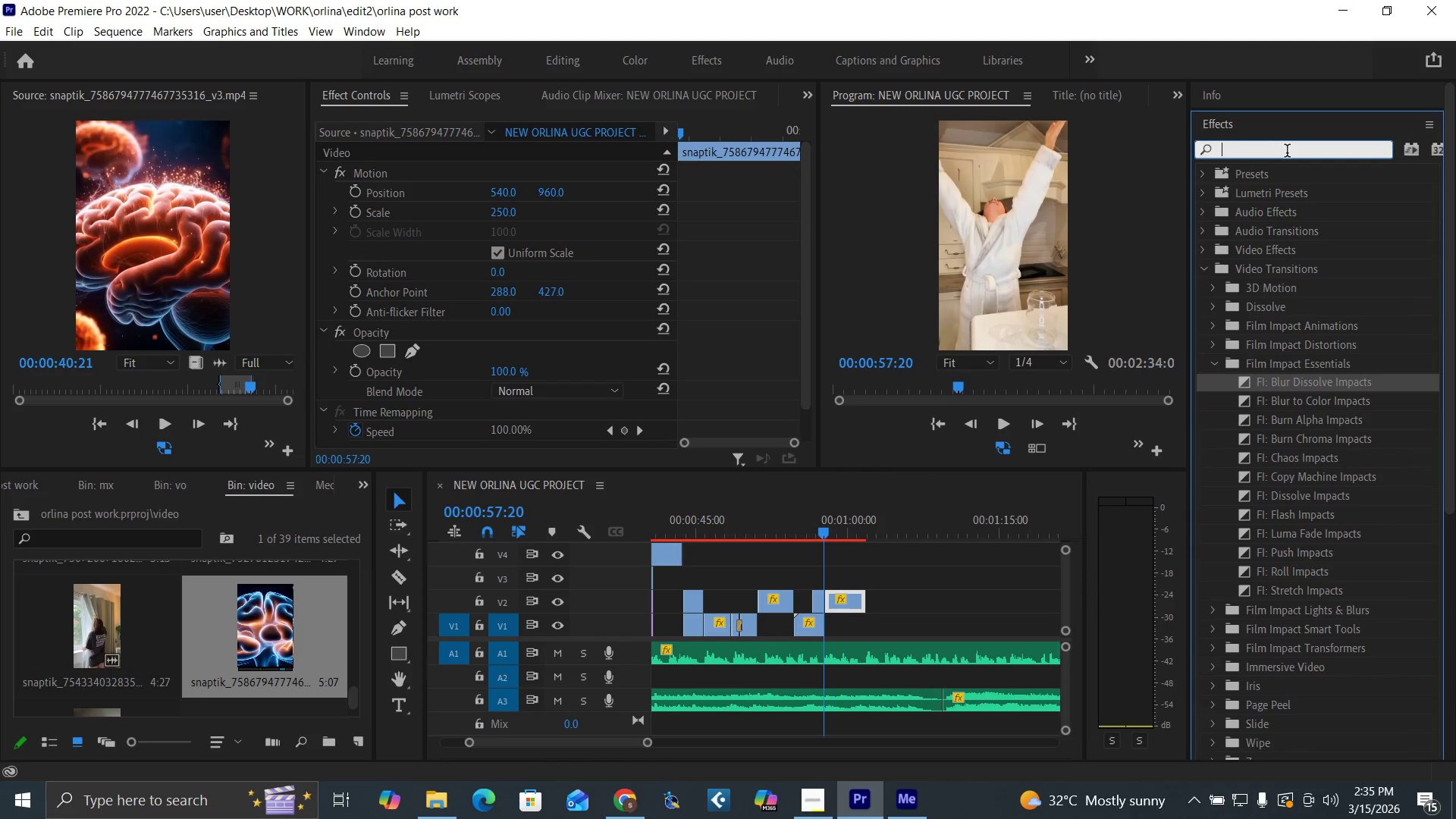 
type(tint)
 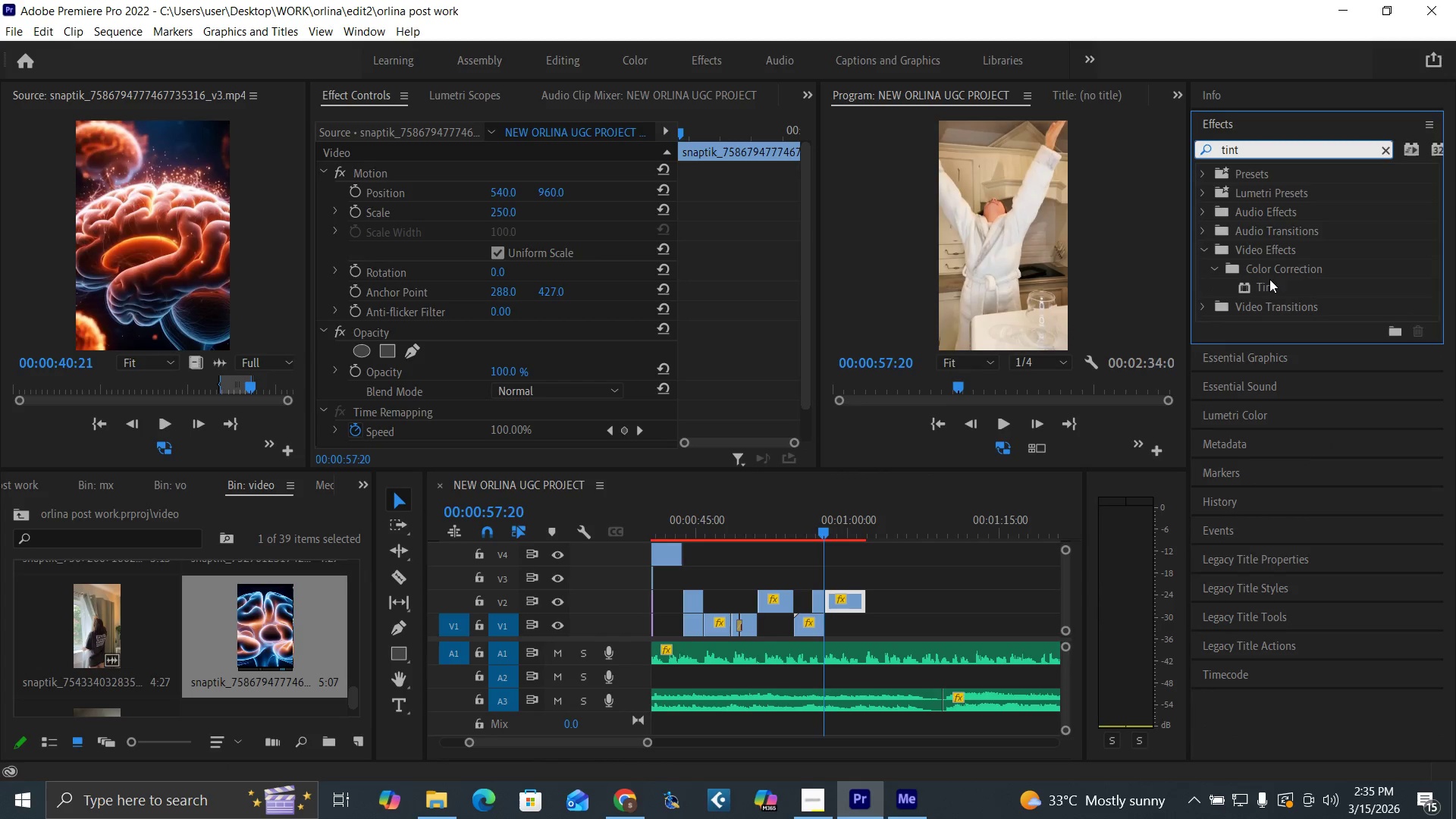 
left_click_drag(start_coordinate=[1268, 281], to_coordinate=[816, 601])
 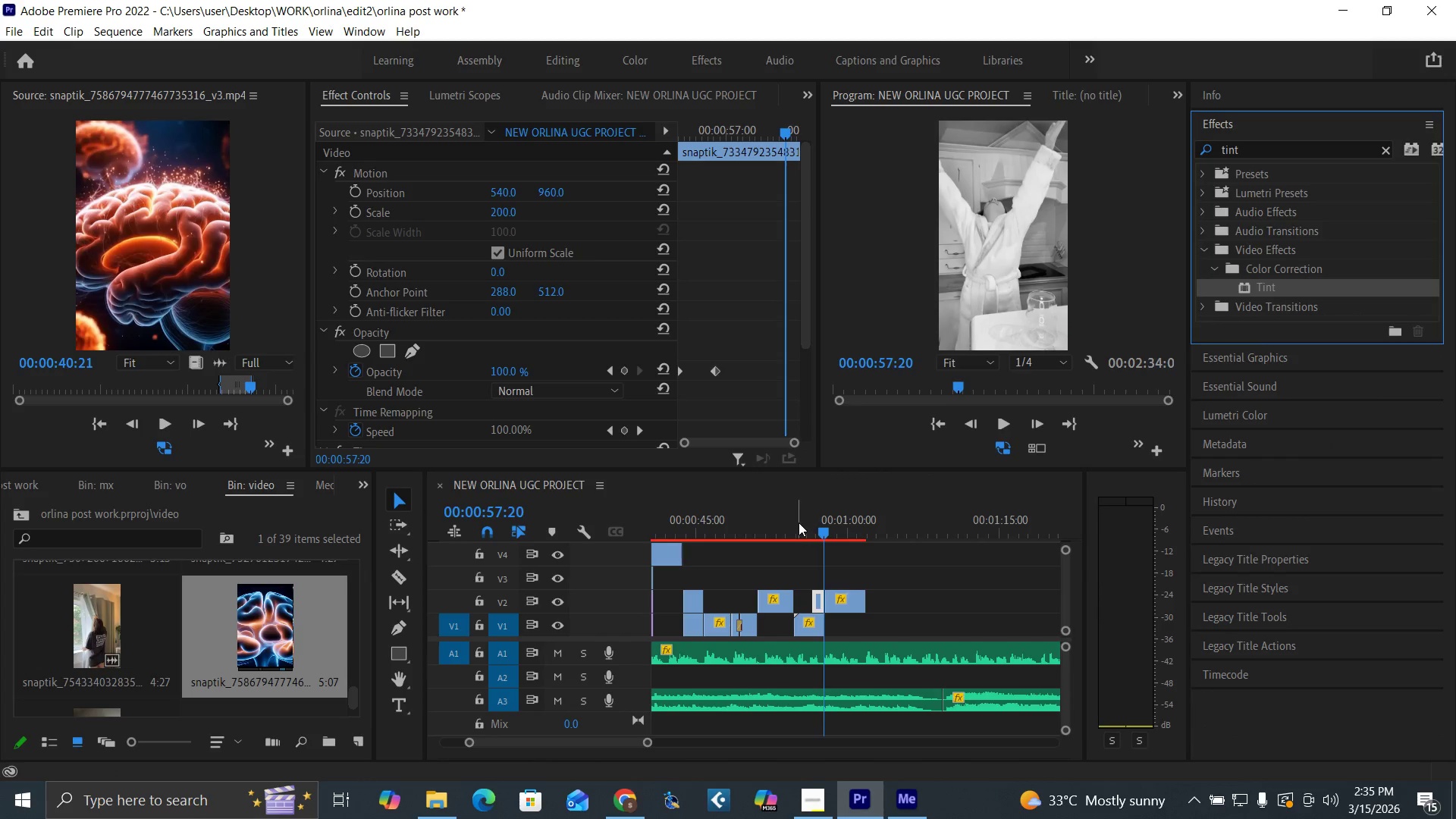 
key(Space)
 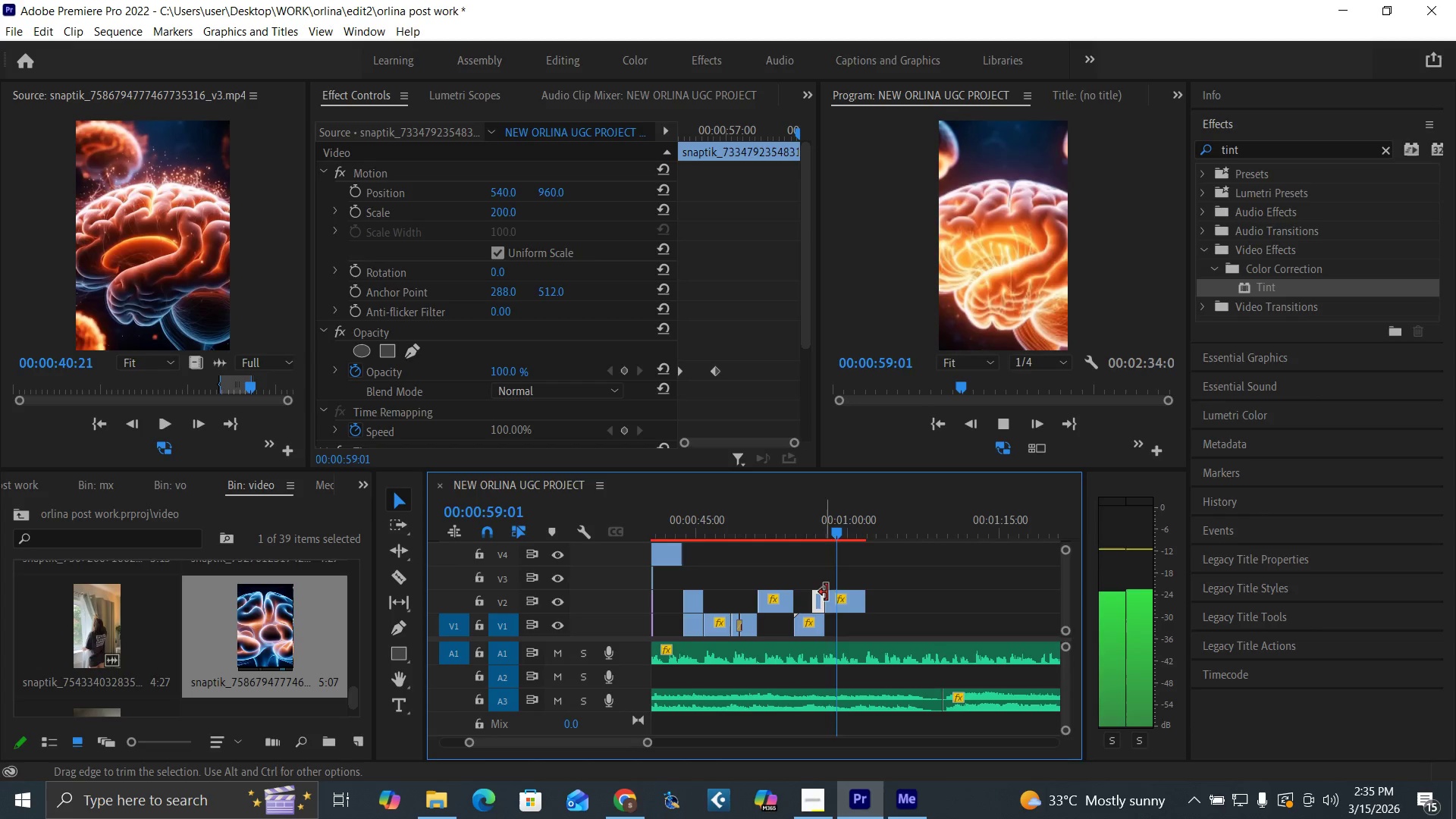 
wait(5.42)
 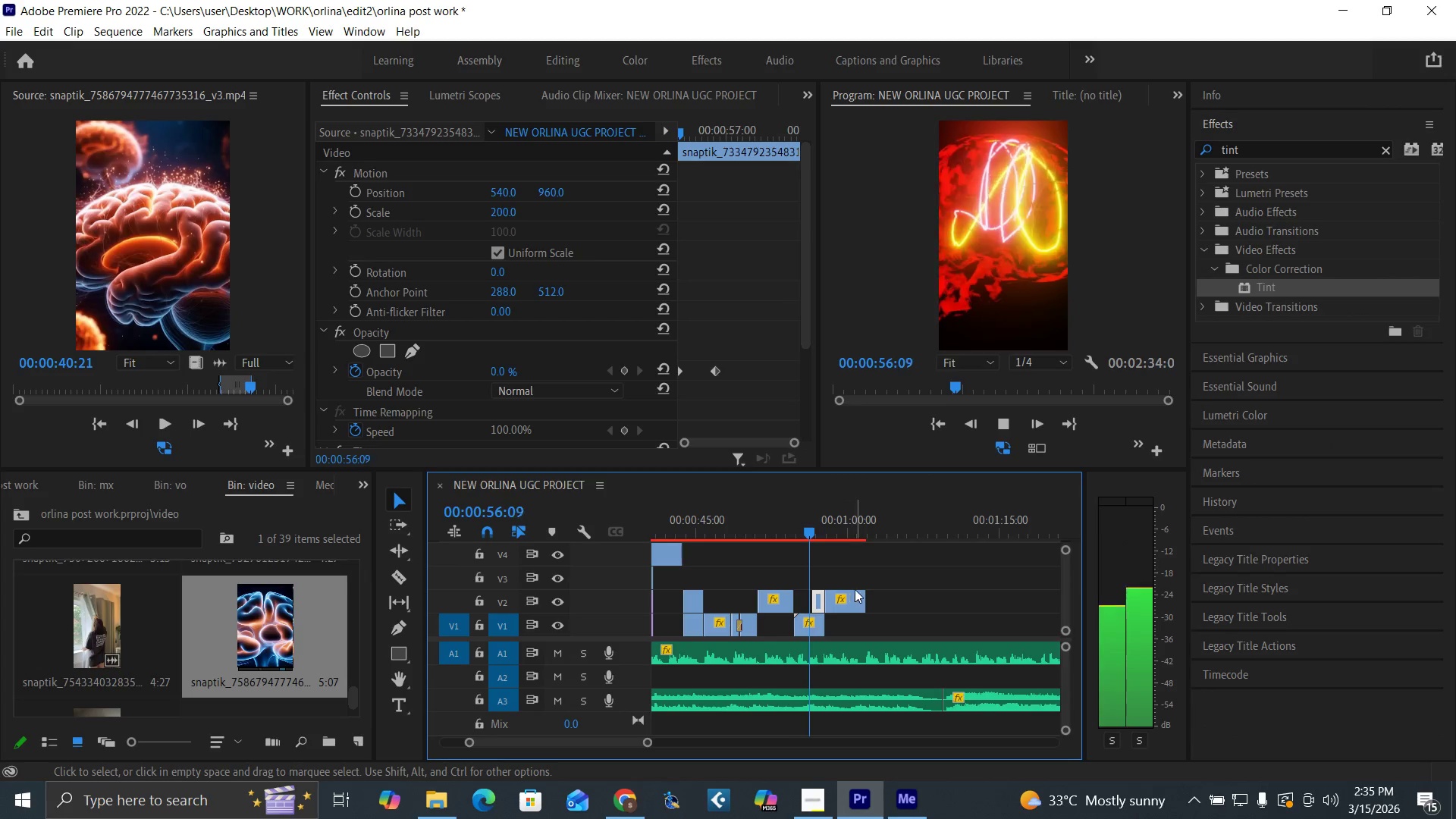 
key(Space)
 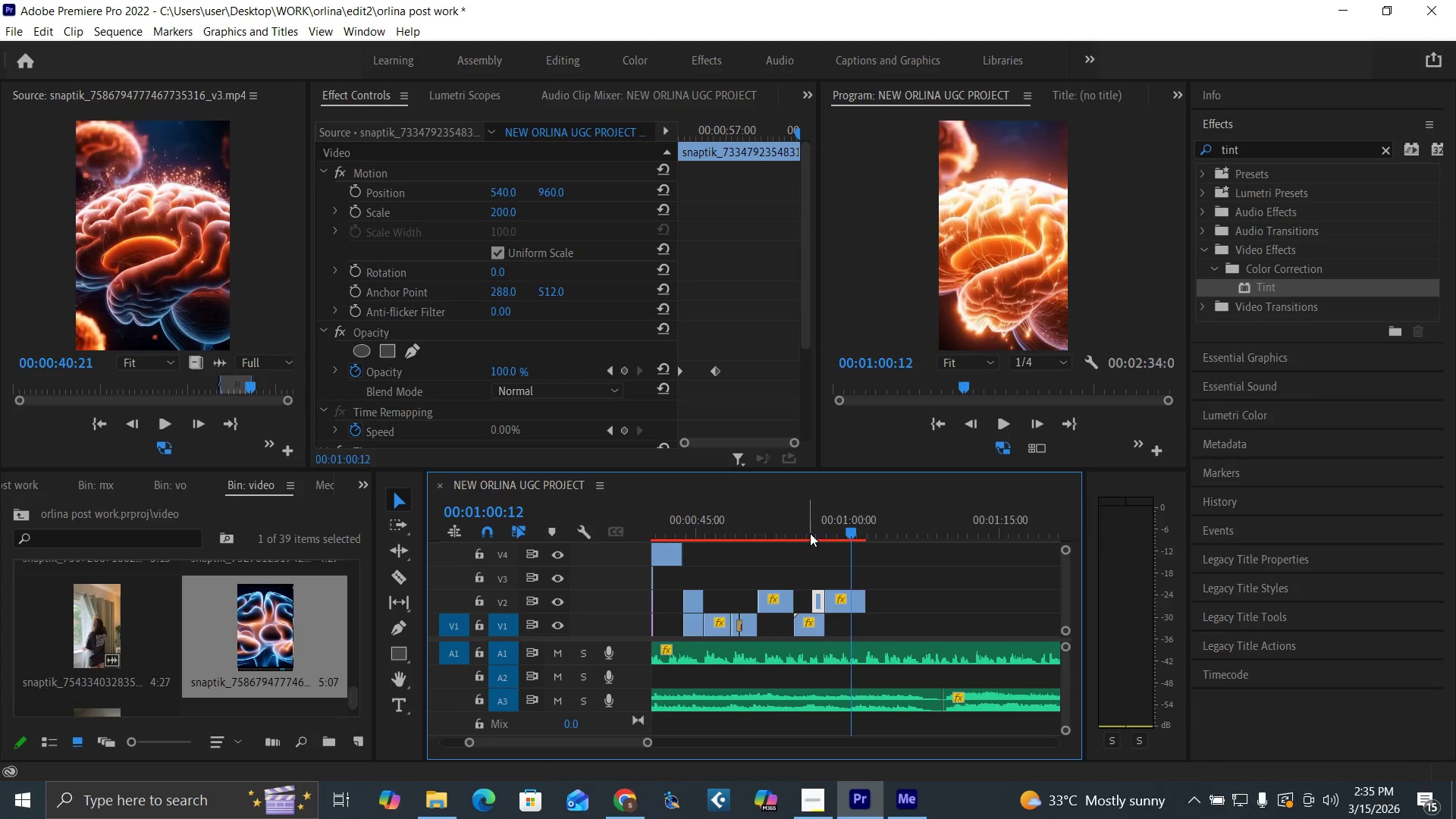 
left_click([809, 532])
 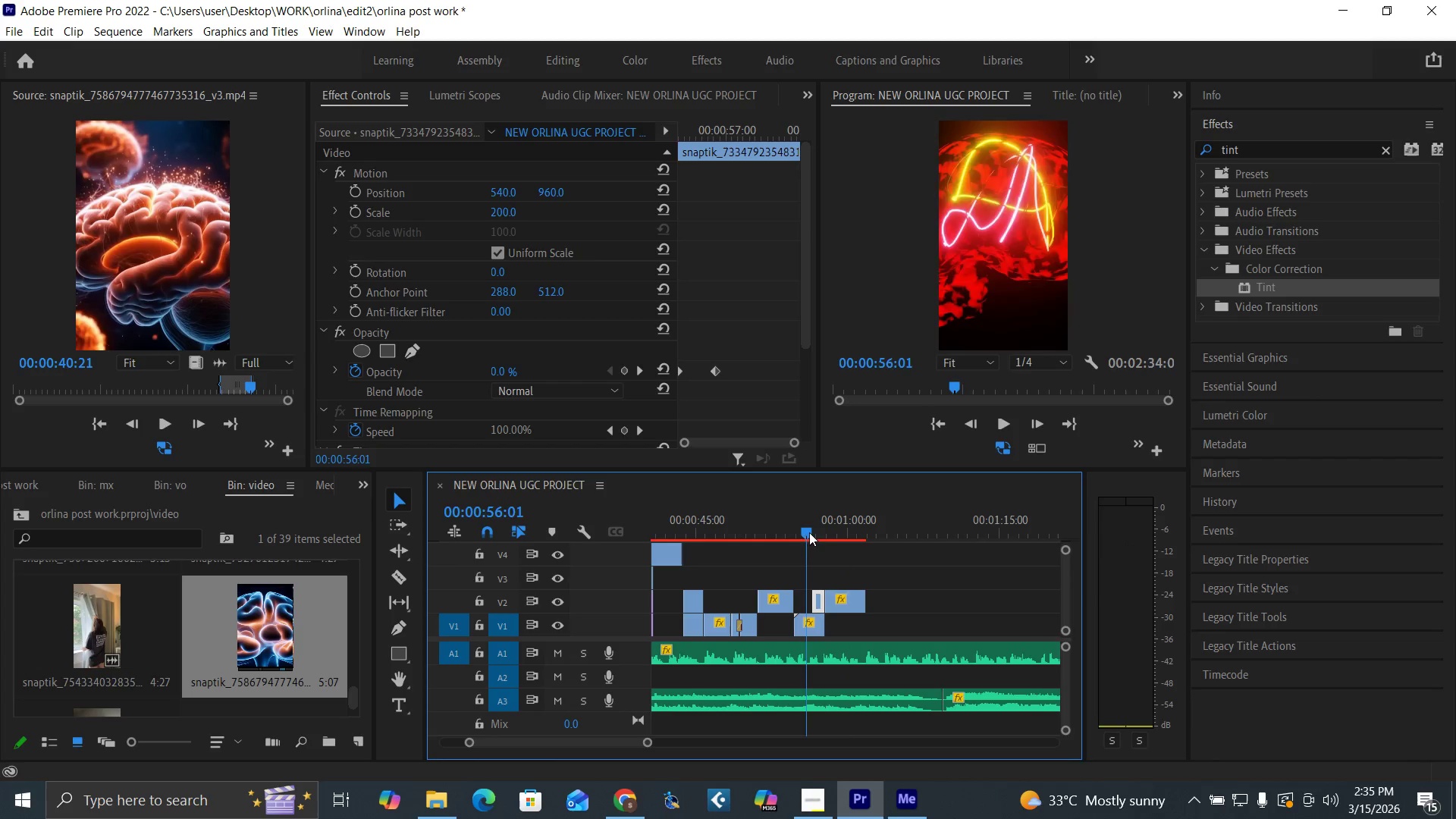 
key(Space)
 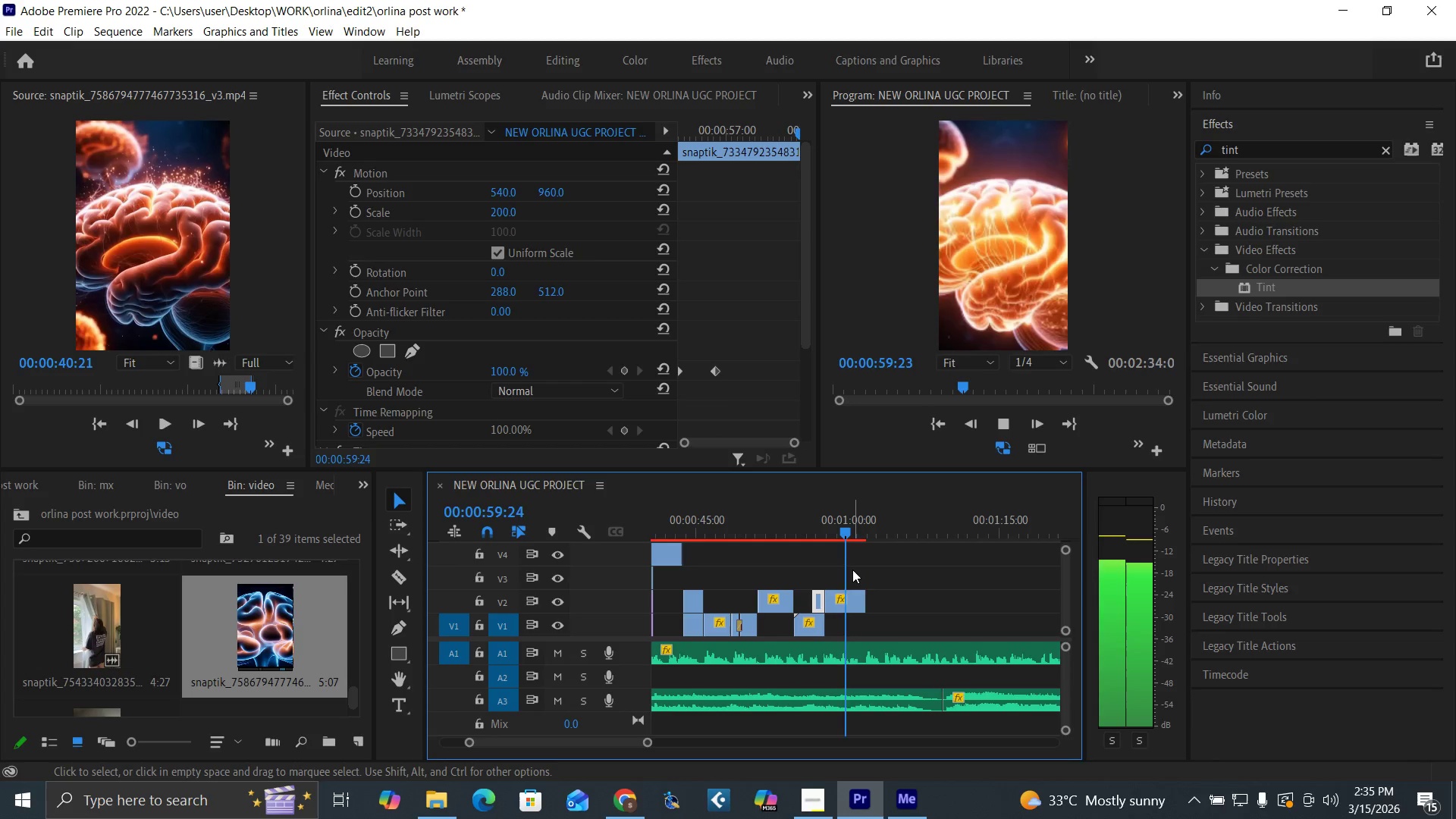 
wait(5.25)
 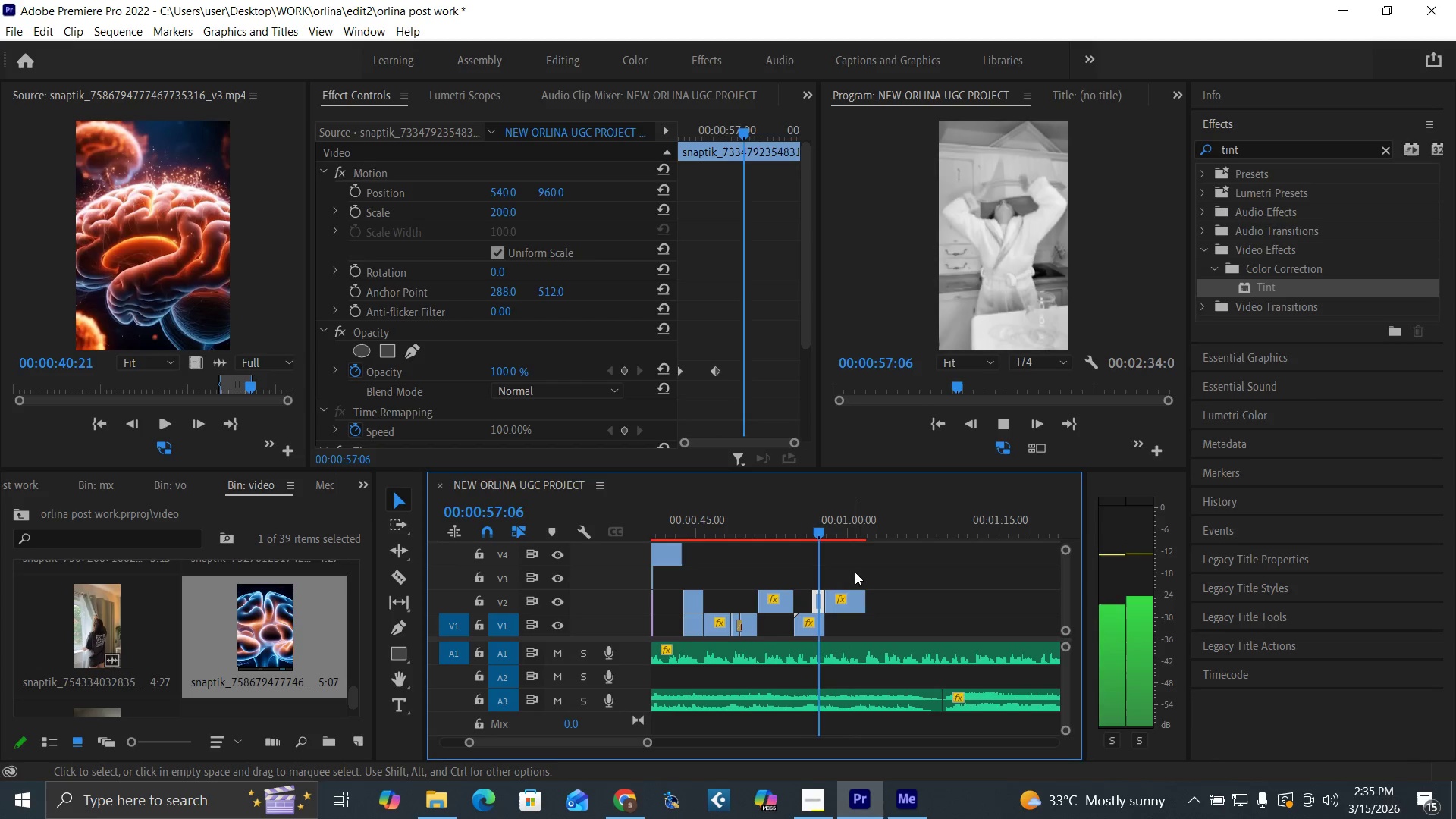 
key(Space)
 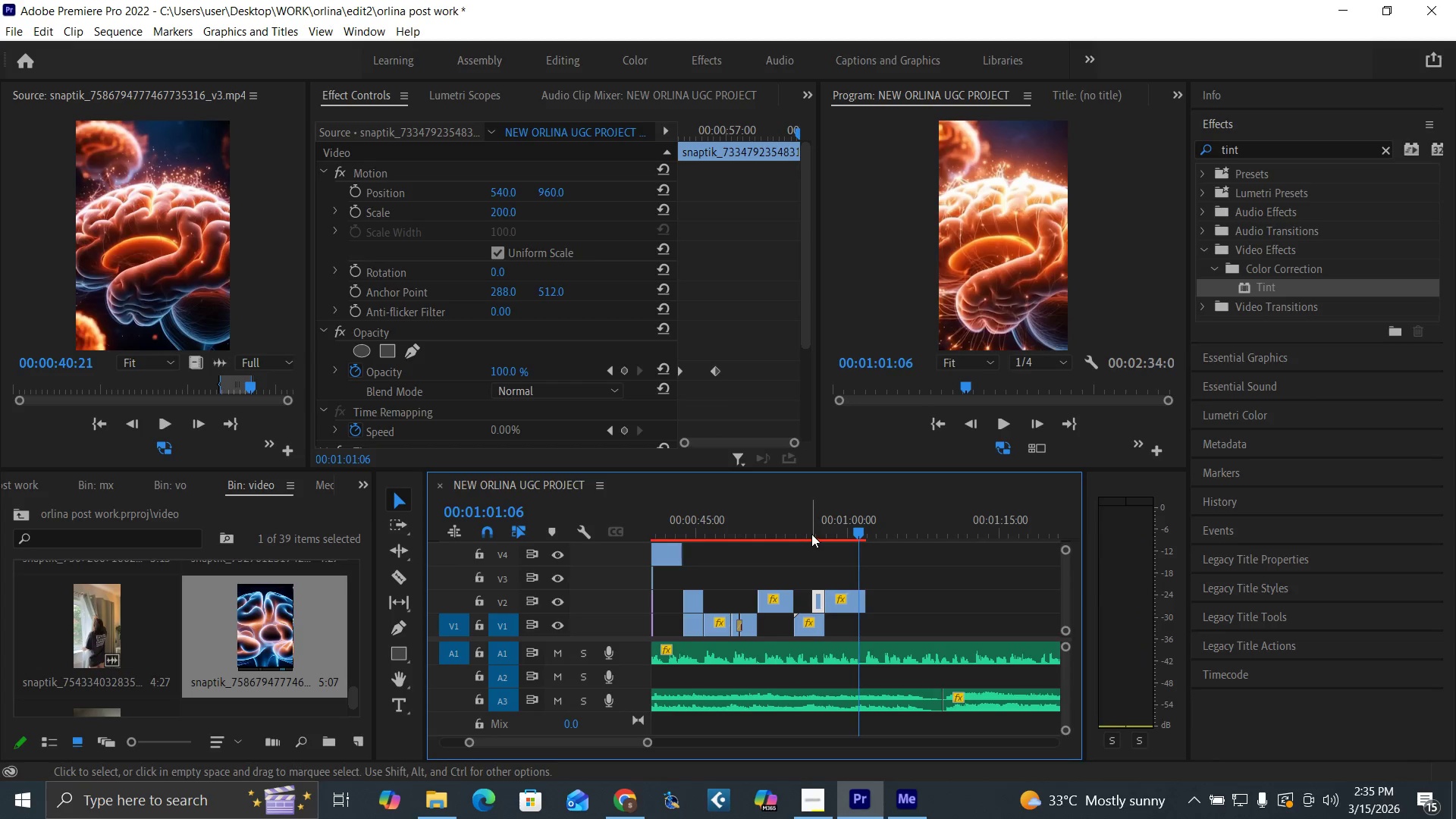 
left_click([808, 531])
 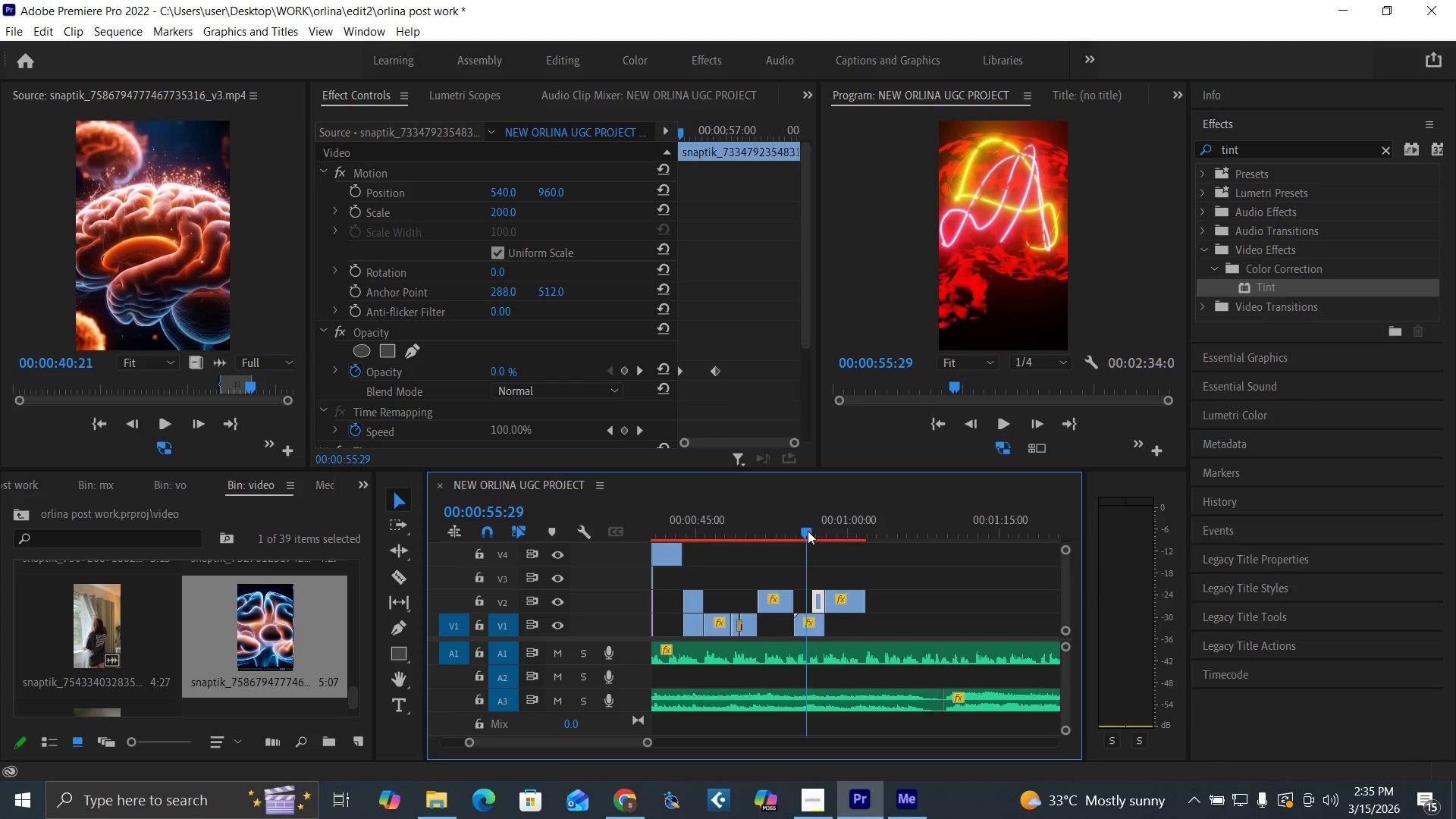 
key(Space)
 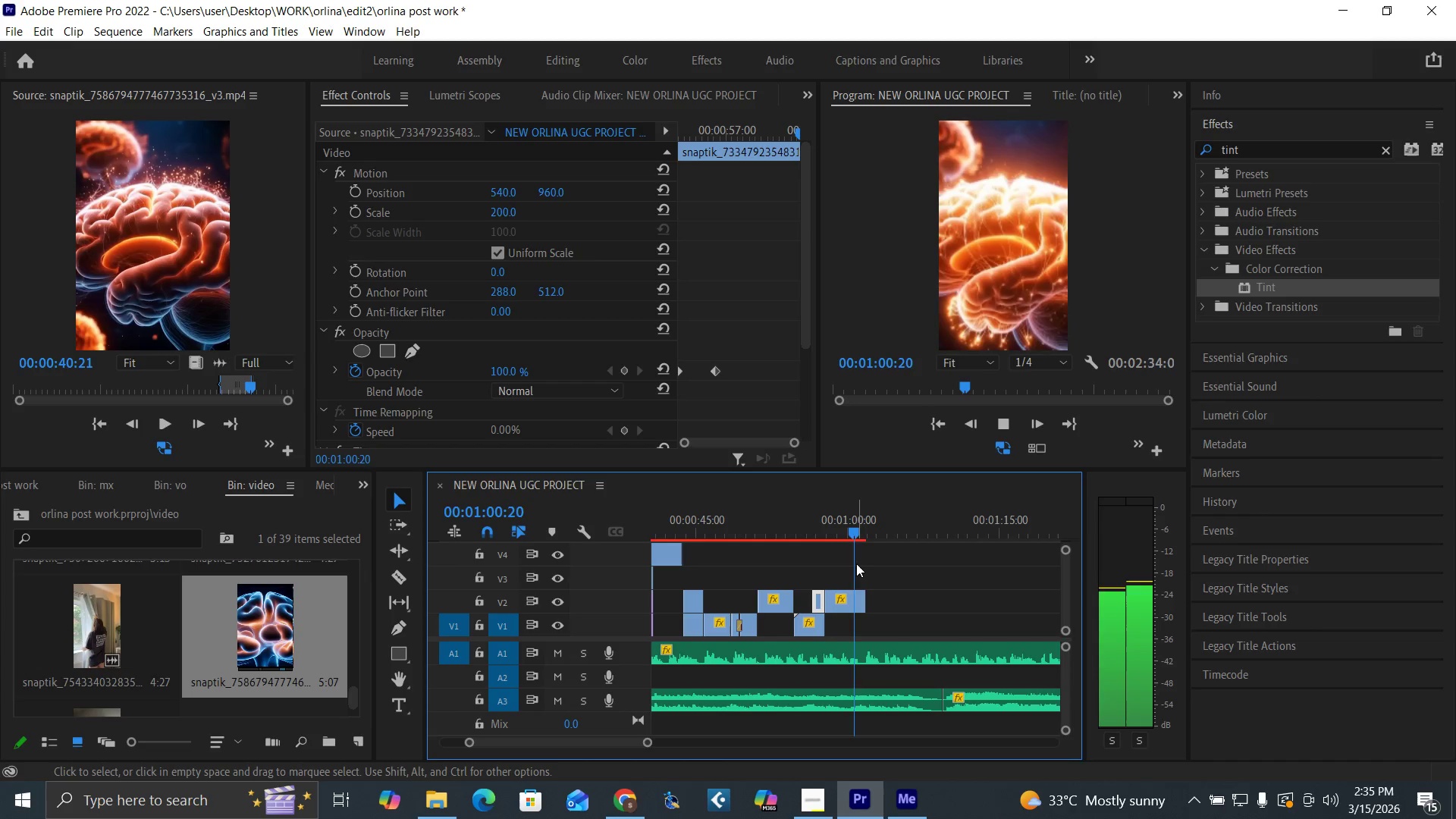 
wait(6.33)
 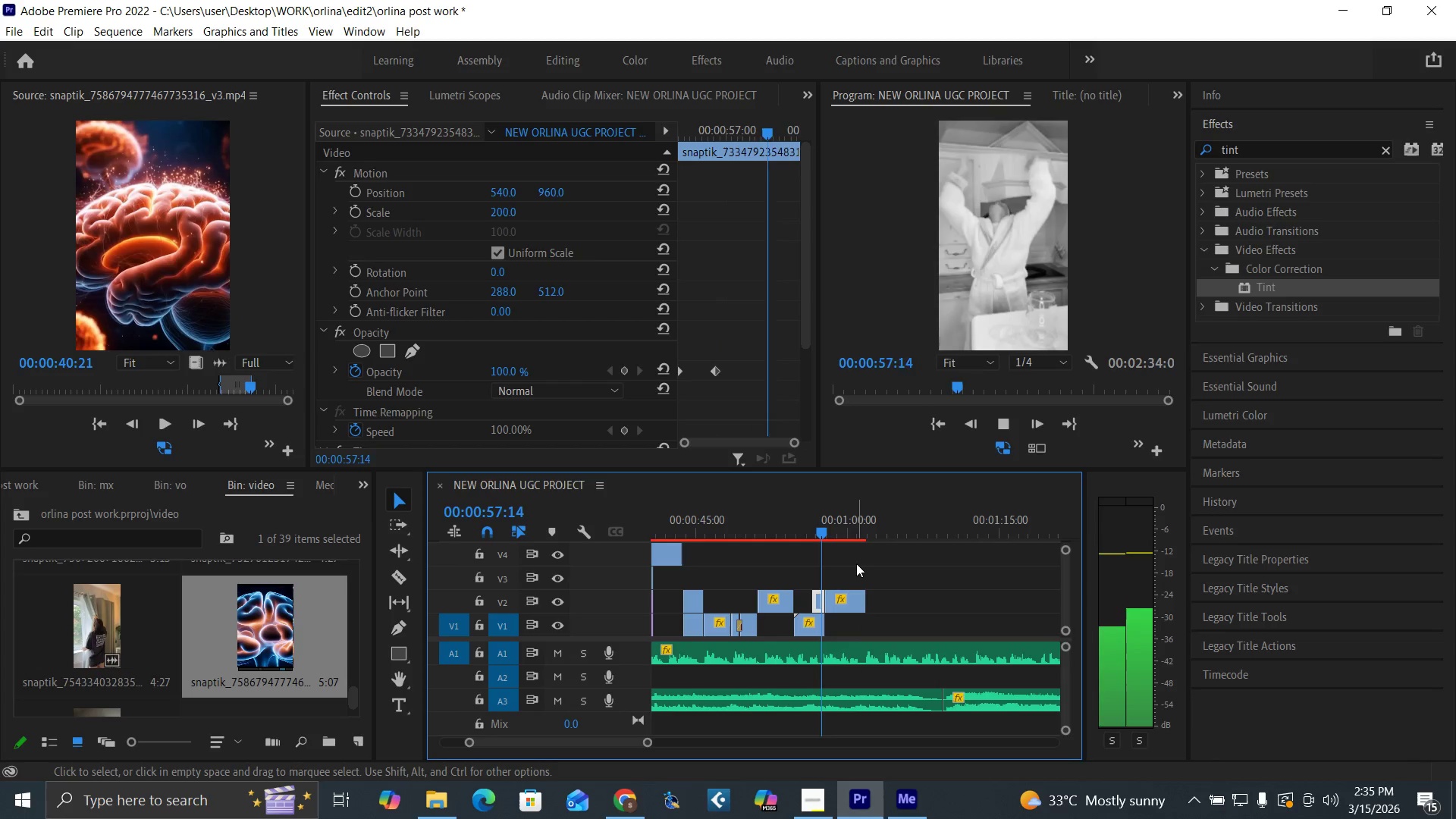 
key(Space)
 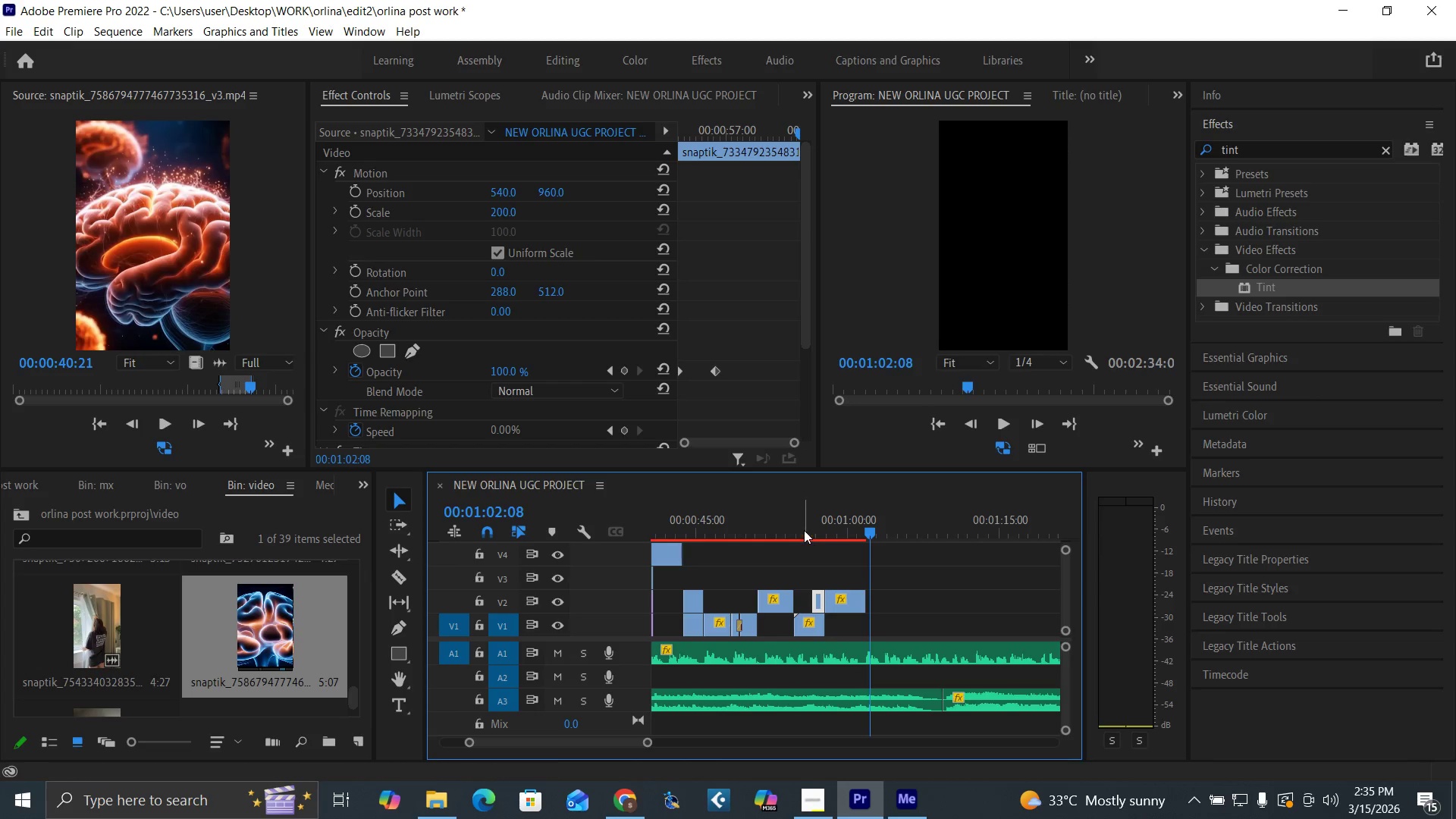 
left_click([802, 527])
 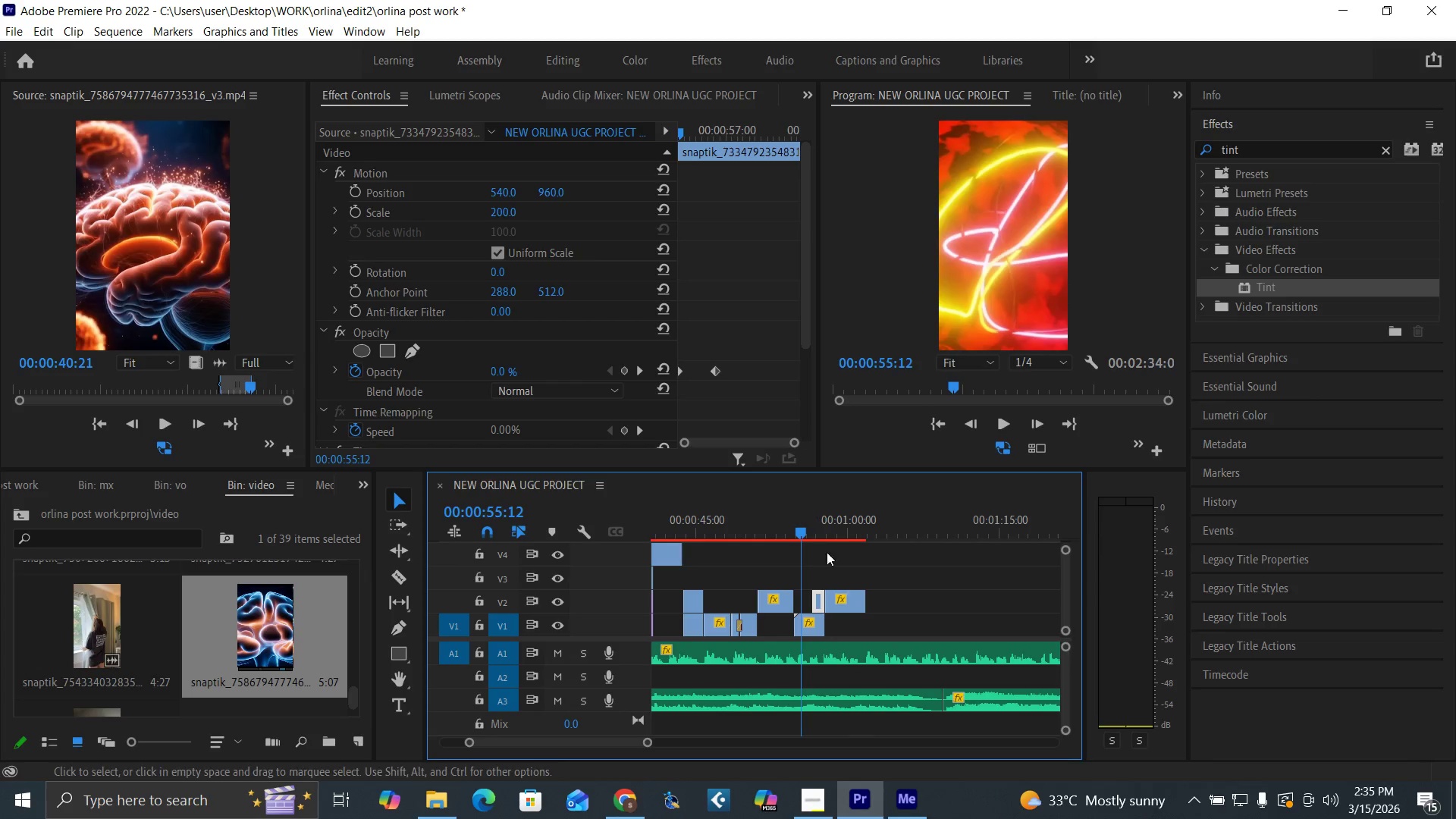 
key(Space)
 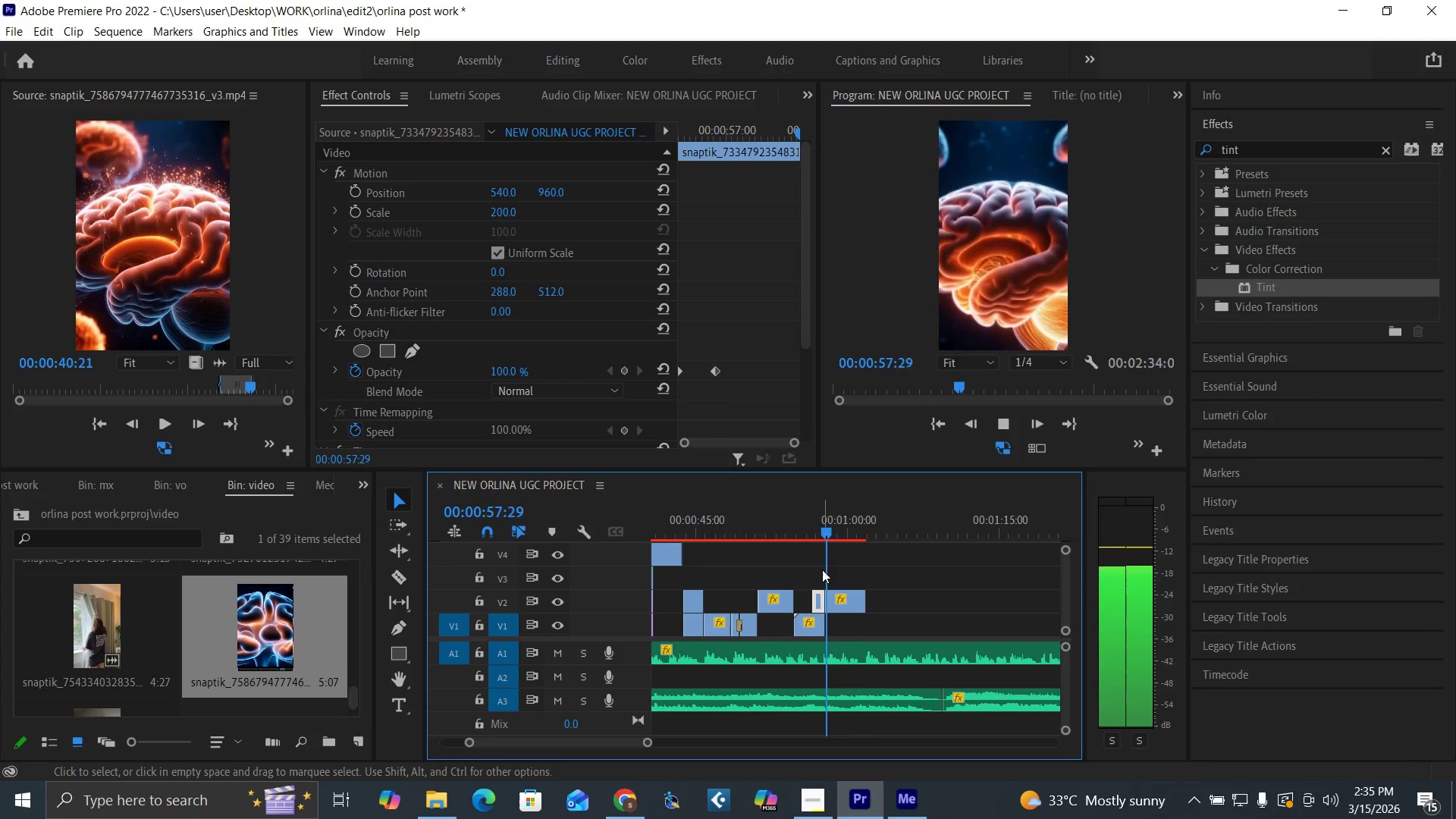 
key(Space)
 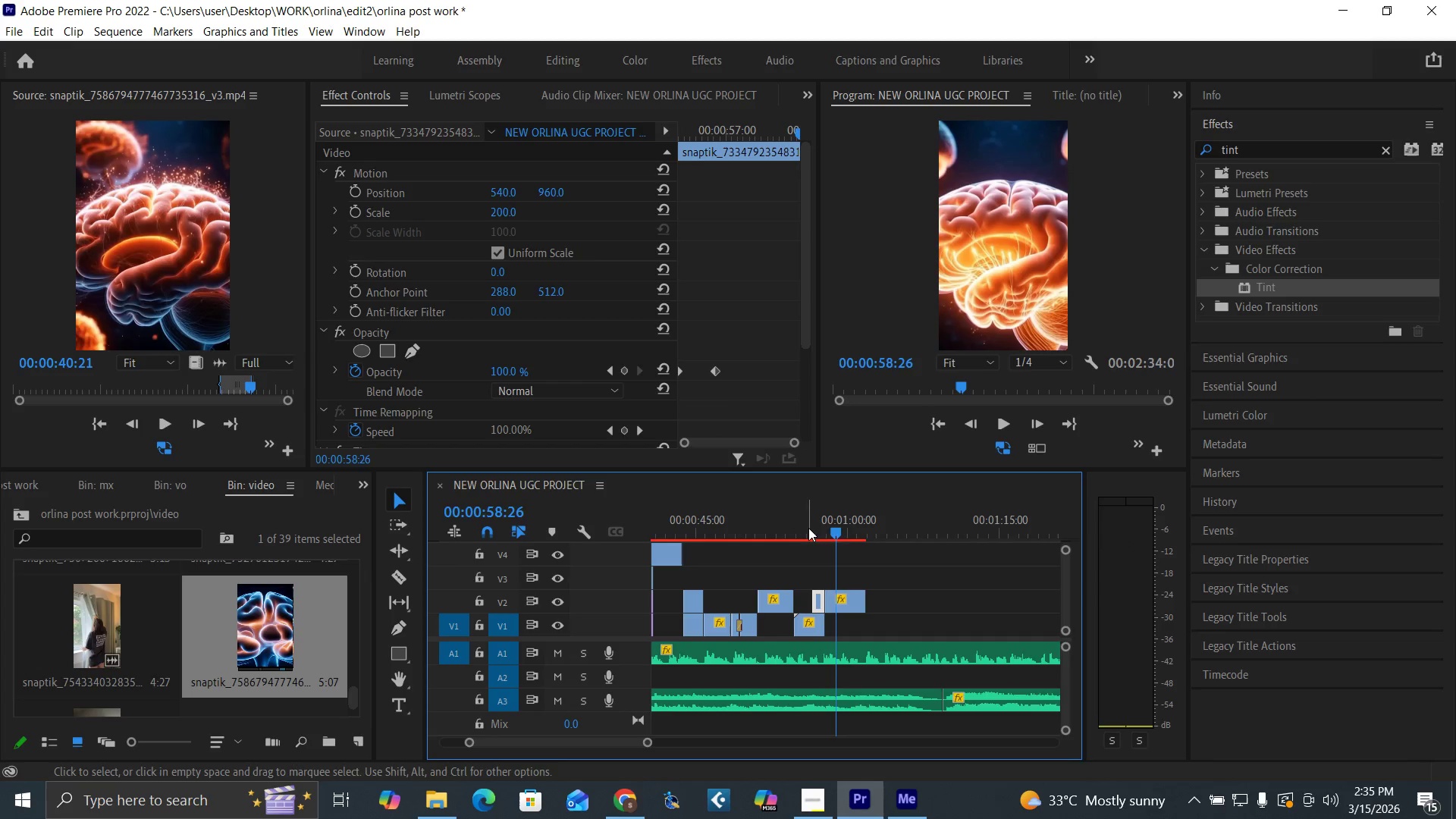 
left_click([809, 527])
 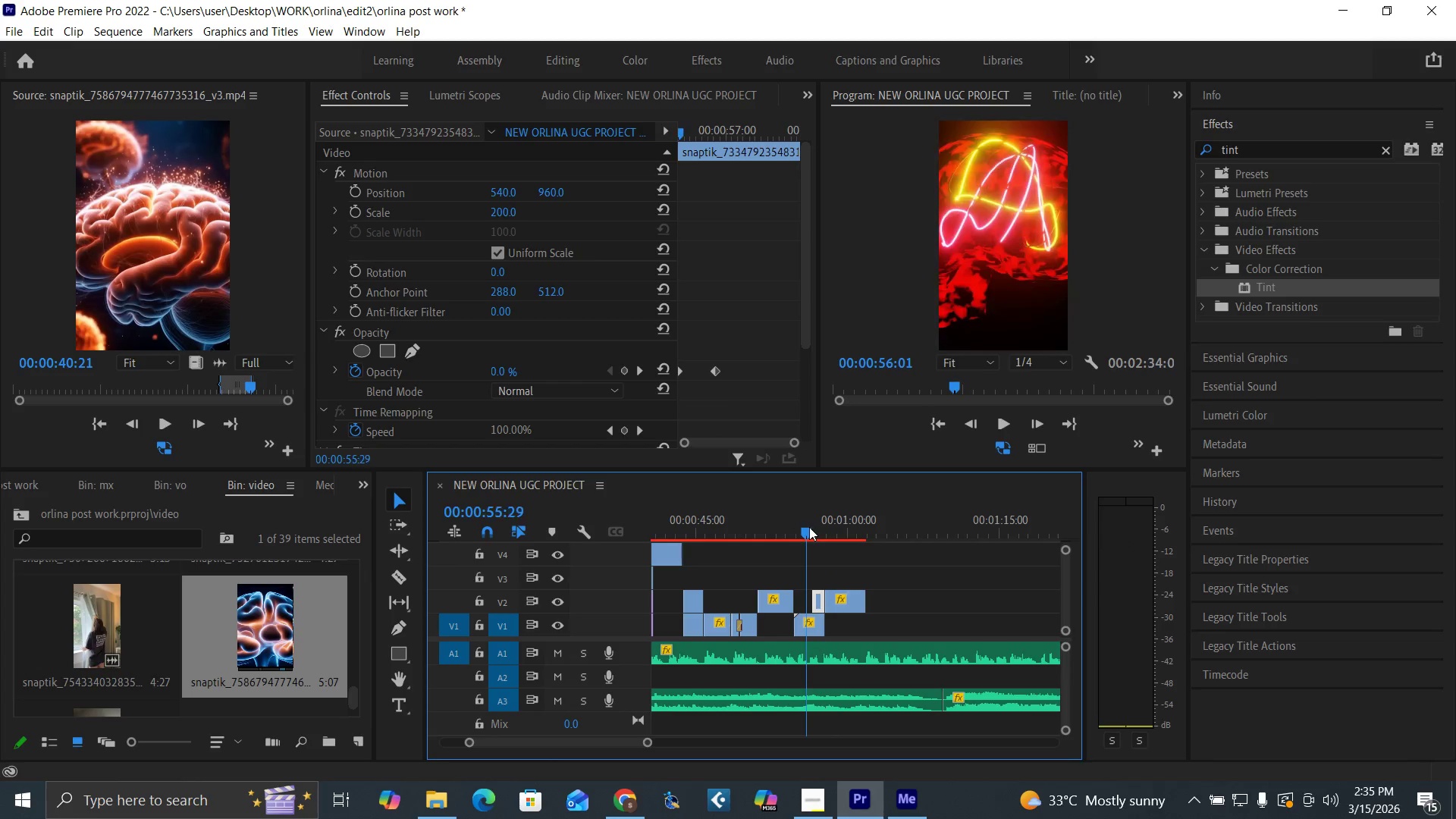 
key(Space)
 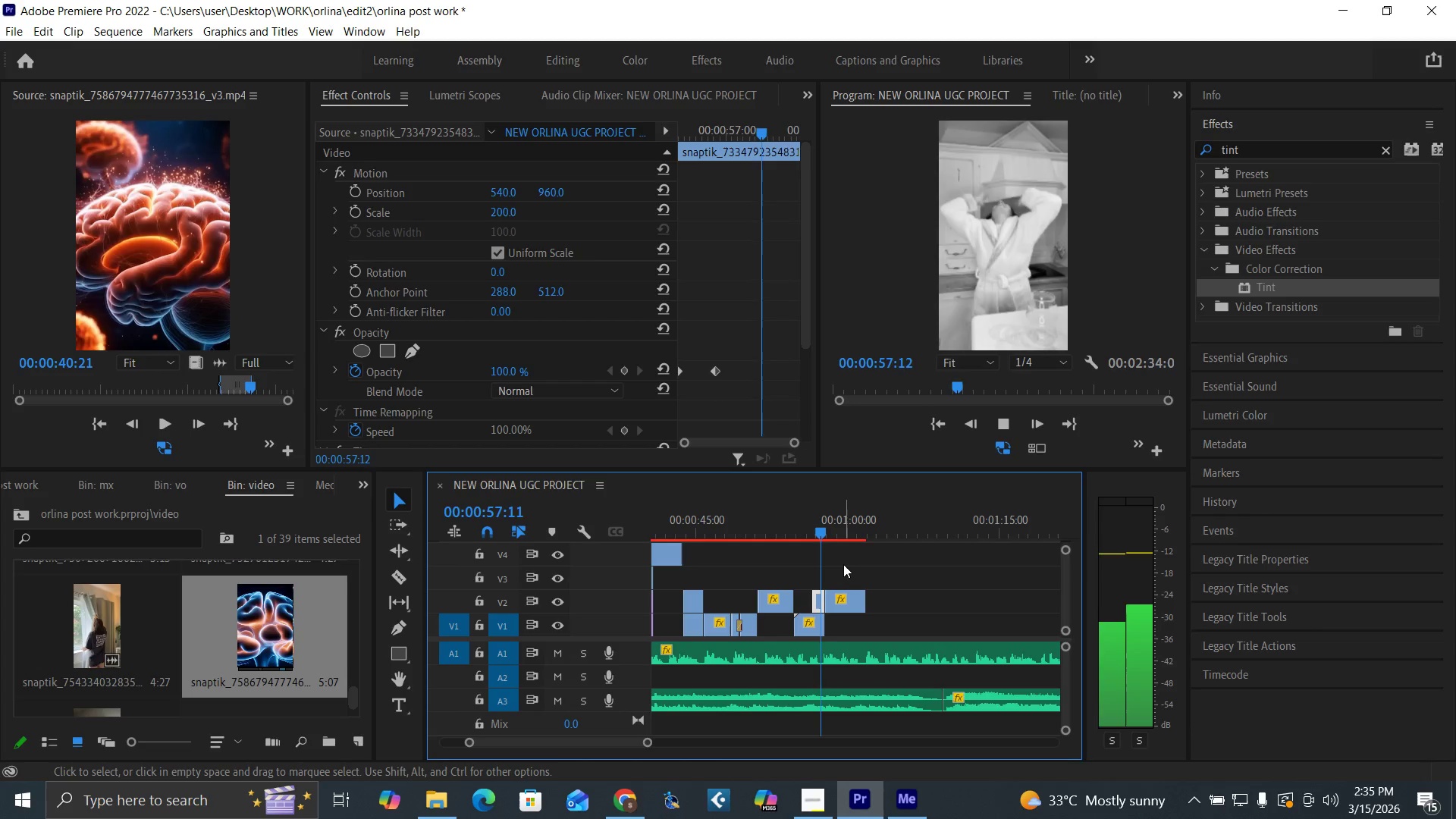 
key(Space)
 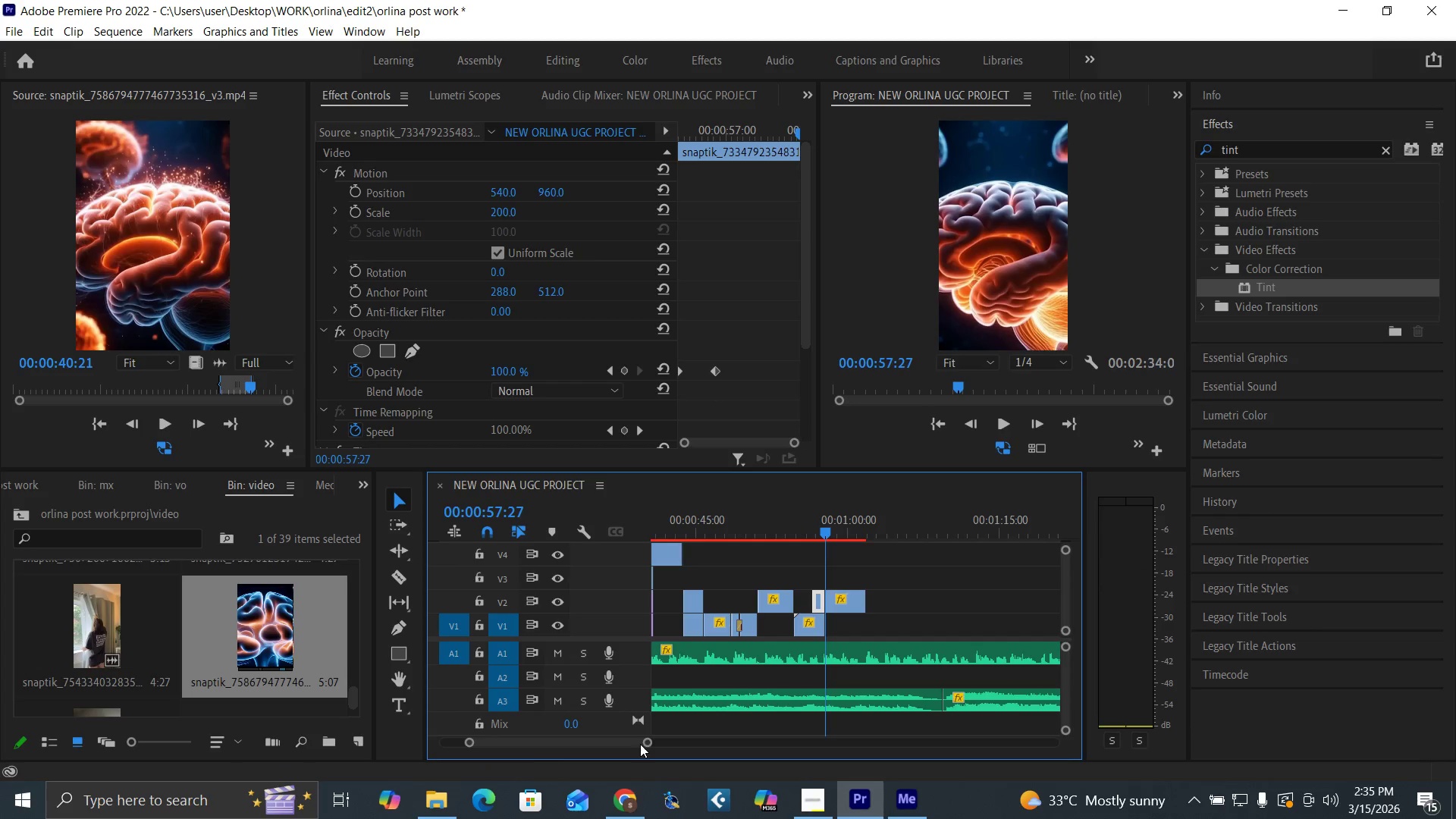 
left_click_drag(start_coordinate=[646, 743], to_coordinate=[615, 742])
 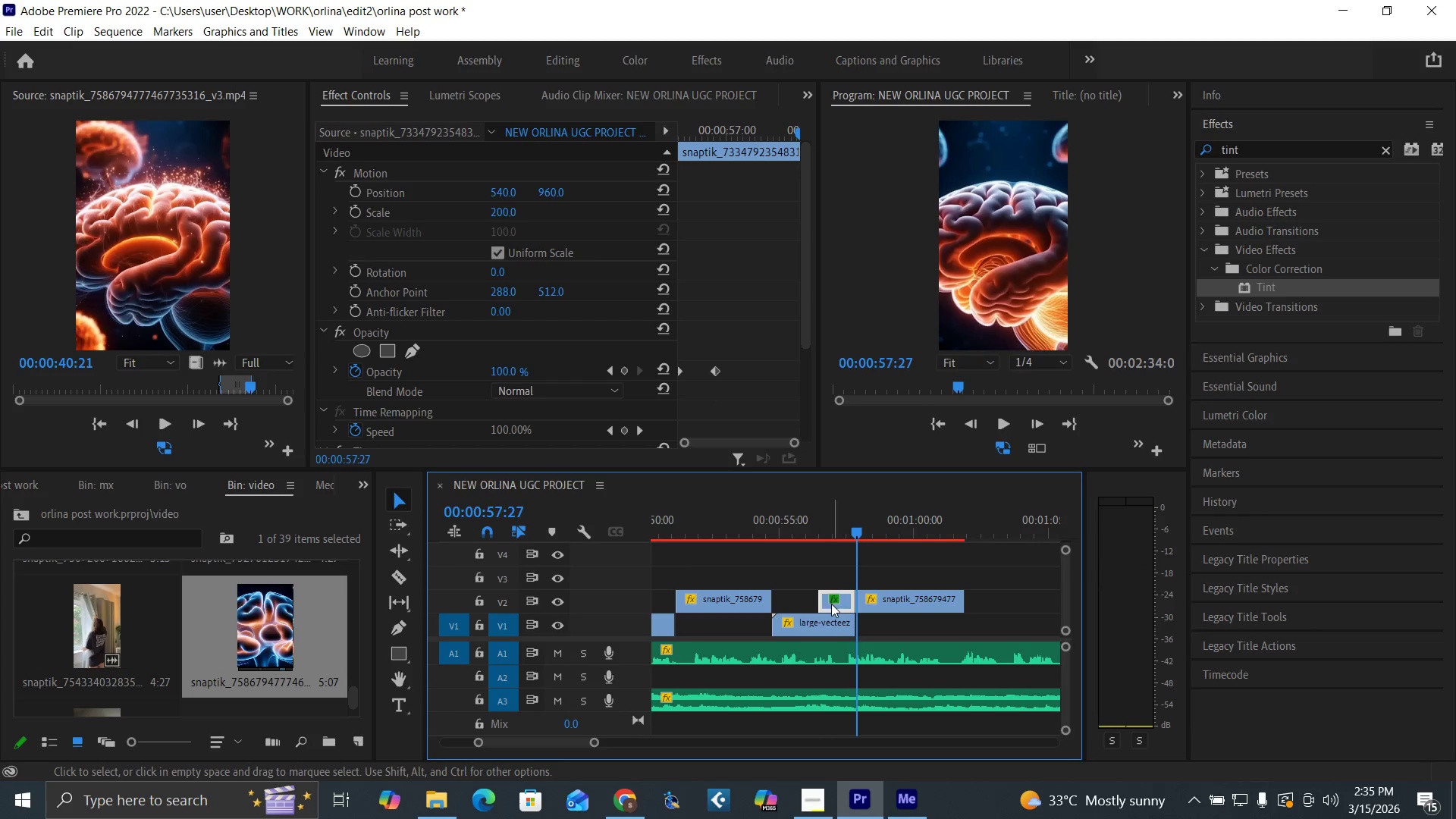 
right_click([837, 601])
 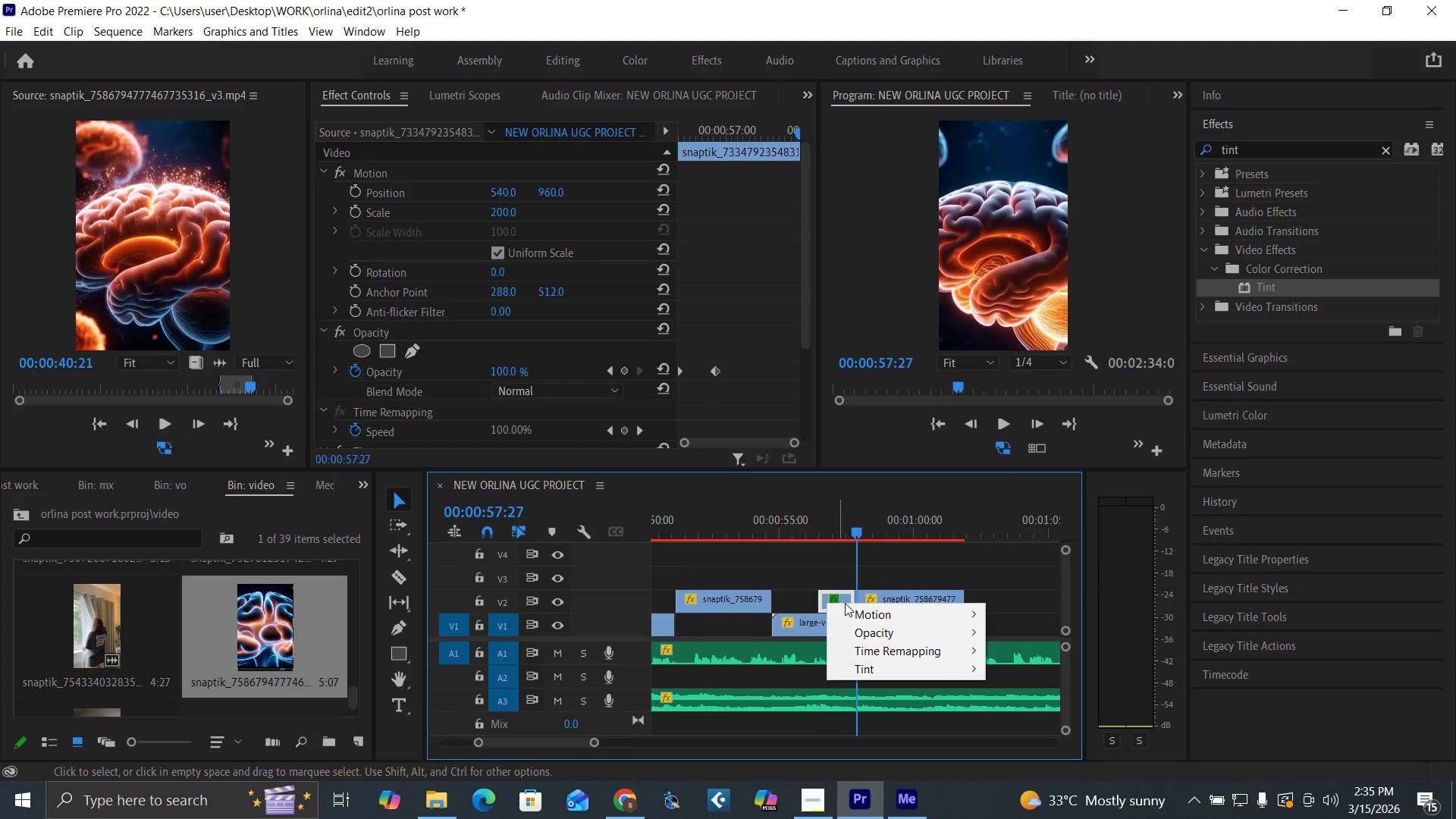 
left_click([847, 599])
 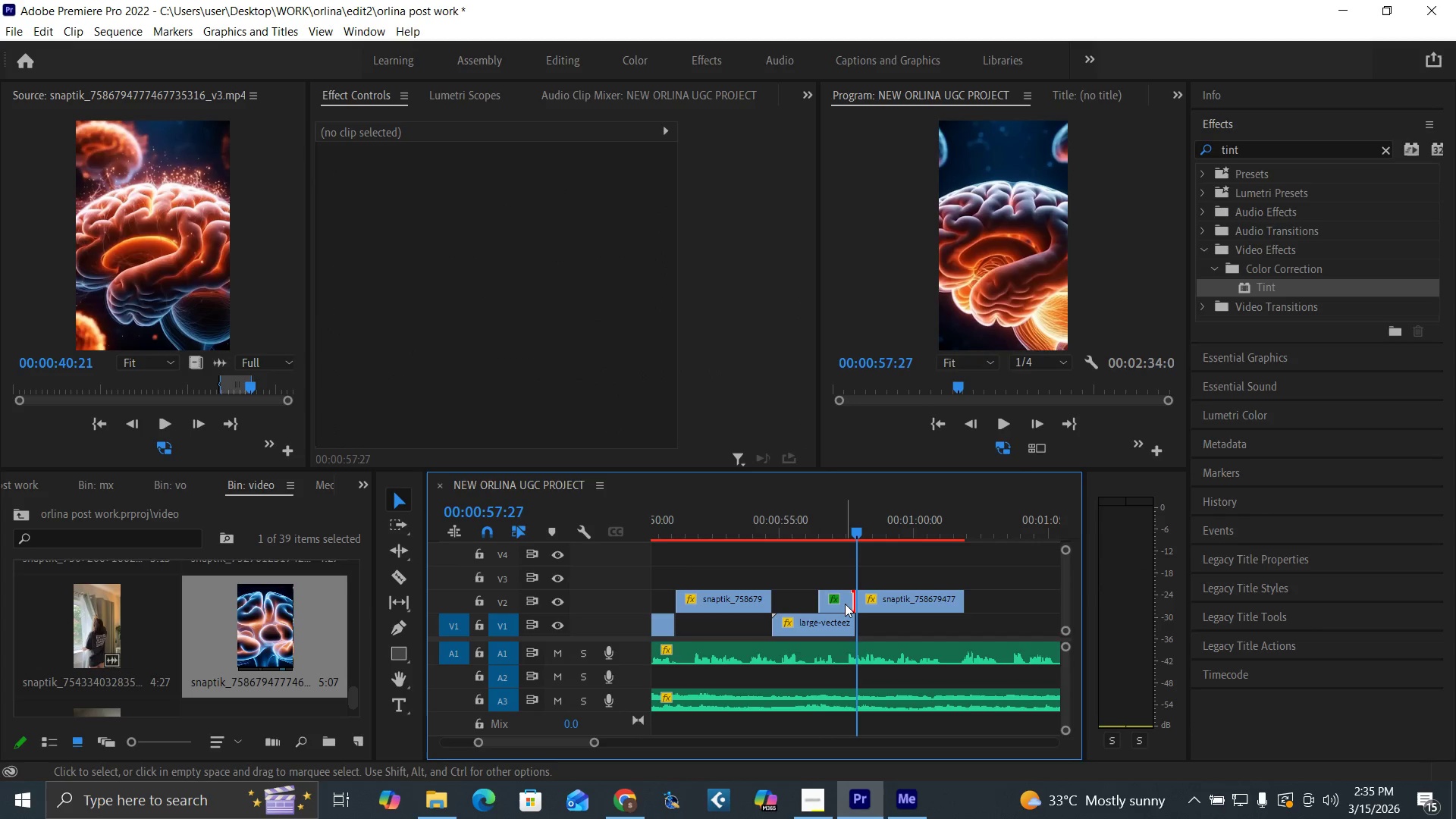 
right_click([843, 605])
 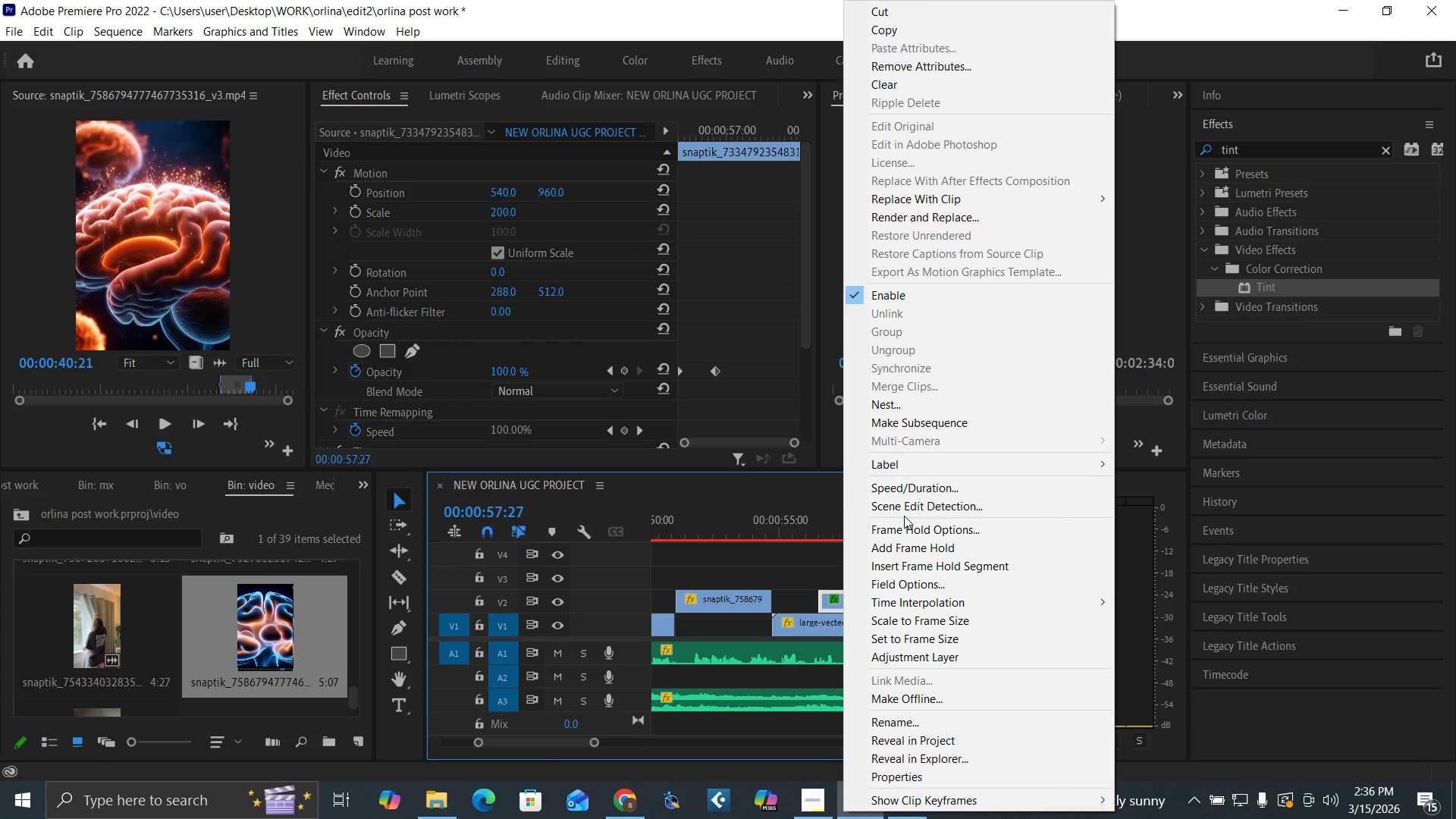 
left_click([905, 495])
 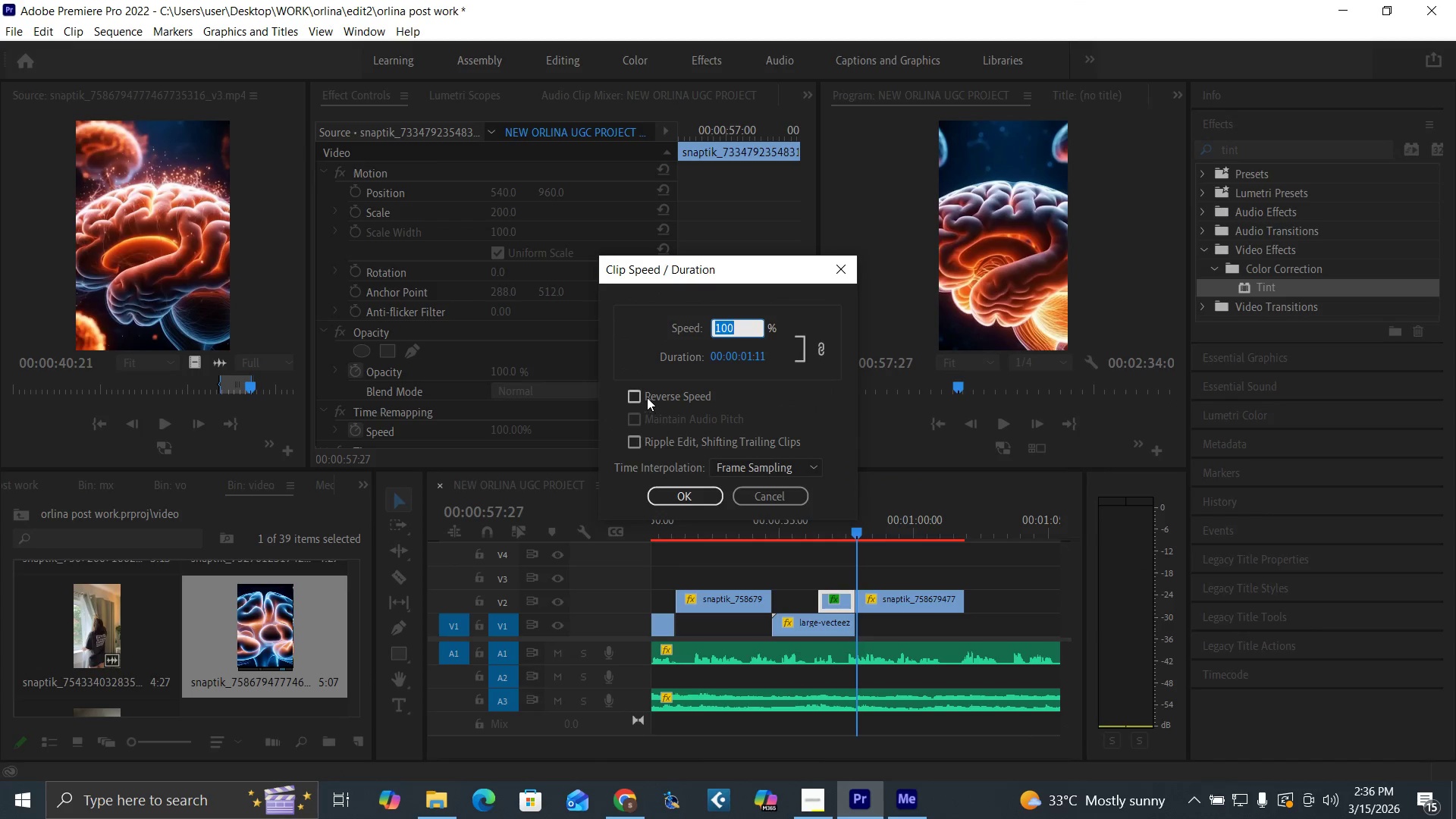 
left_click([643, 397])
 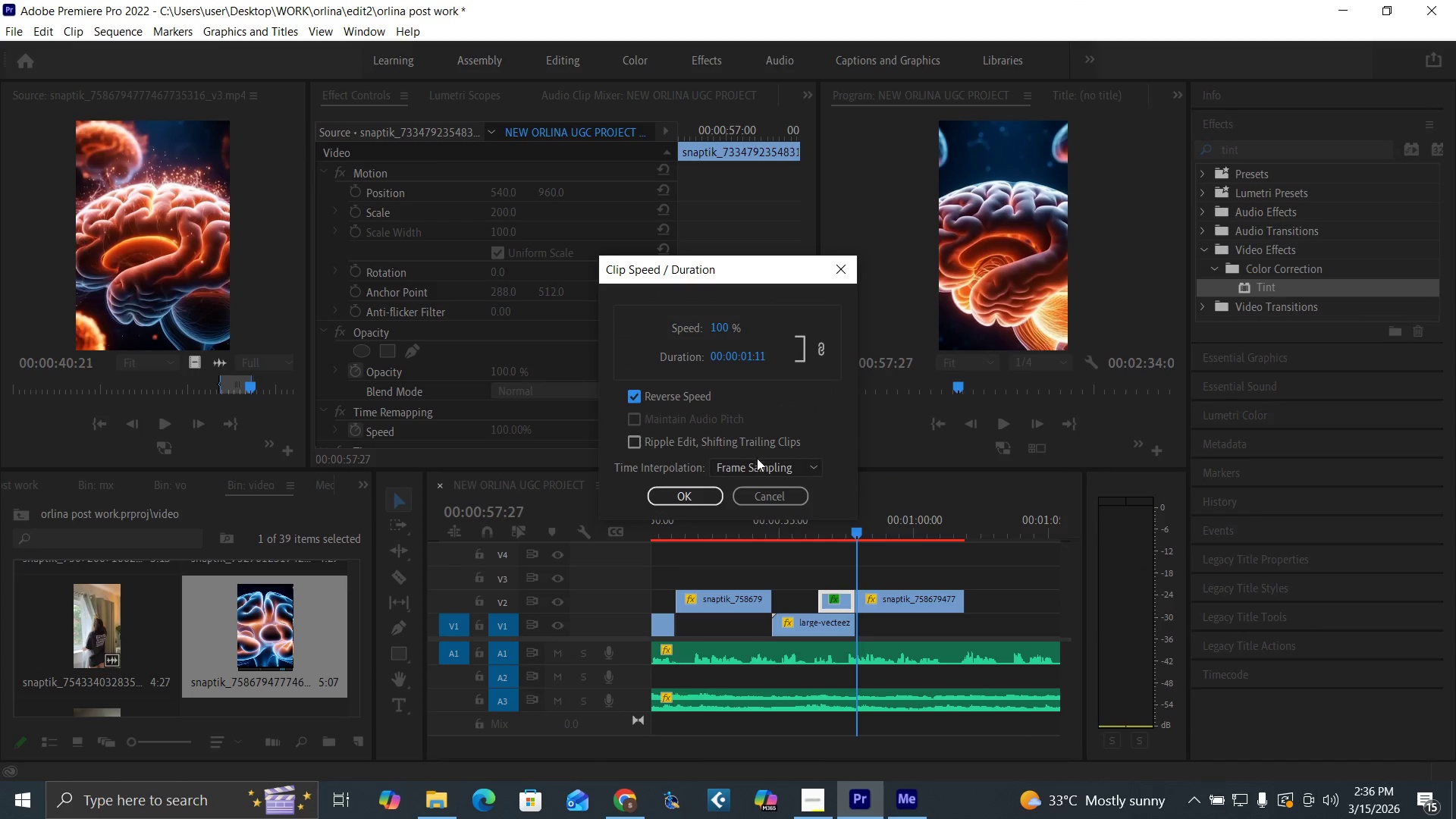 
left_click([760, 469])
 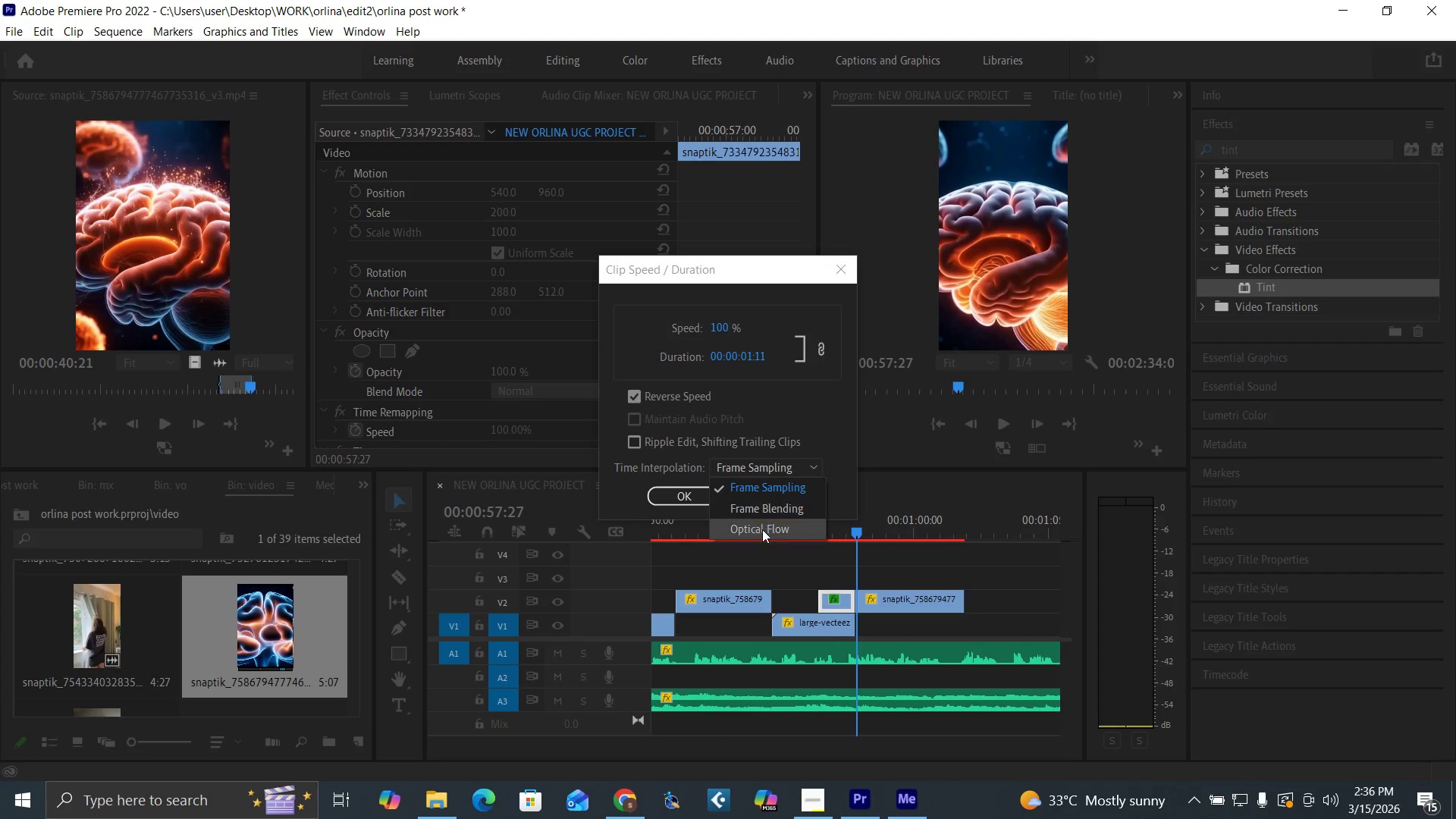 
left_click([762, 530])
 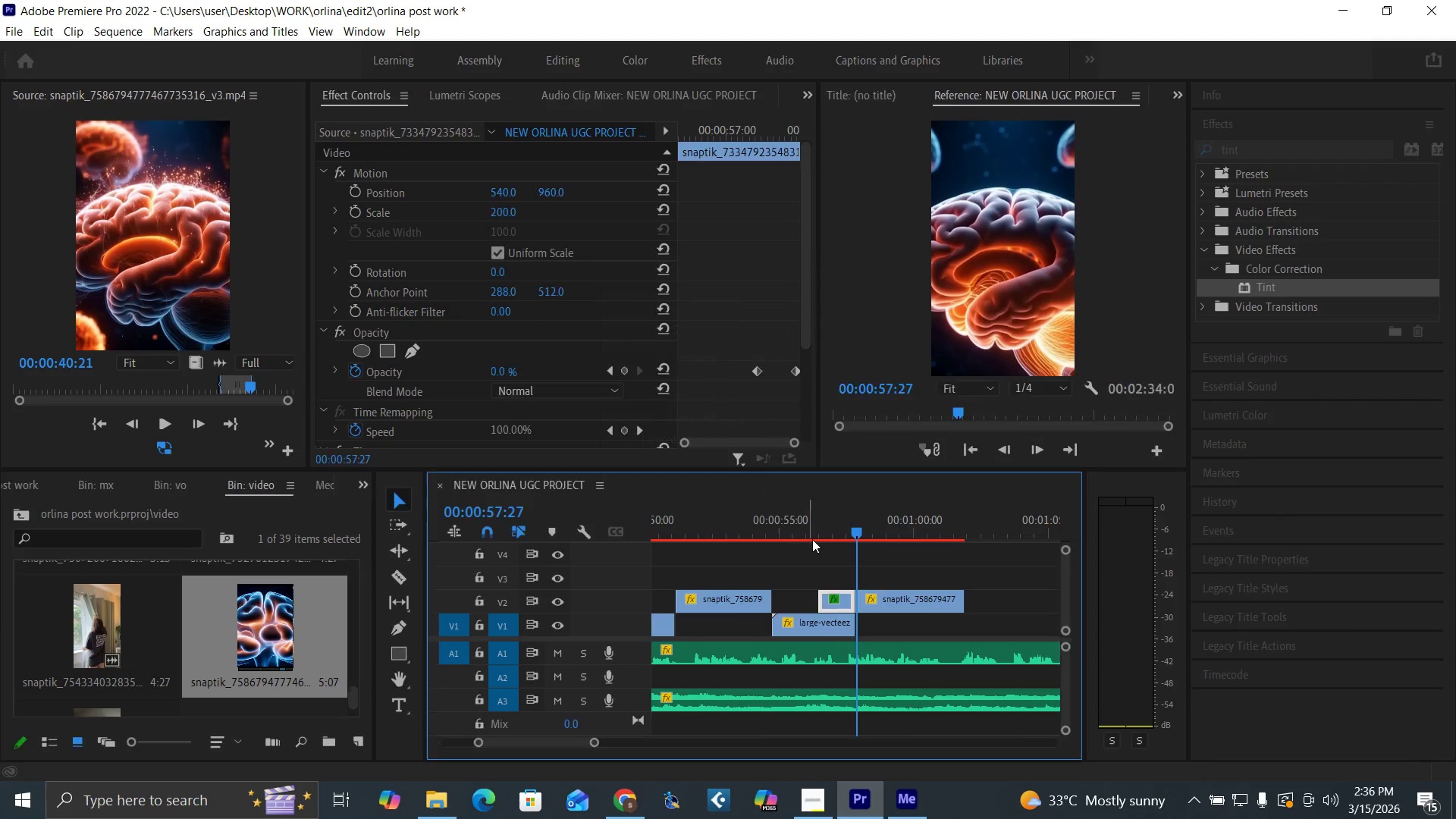 
left_click([805, 532])
 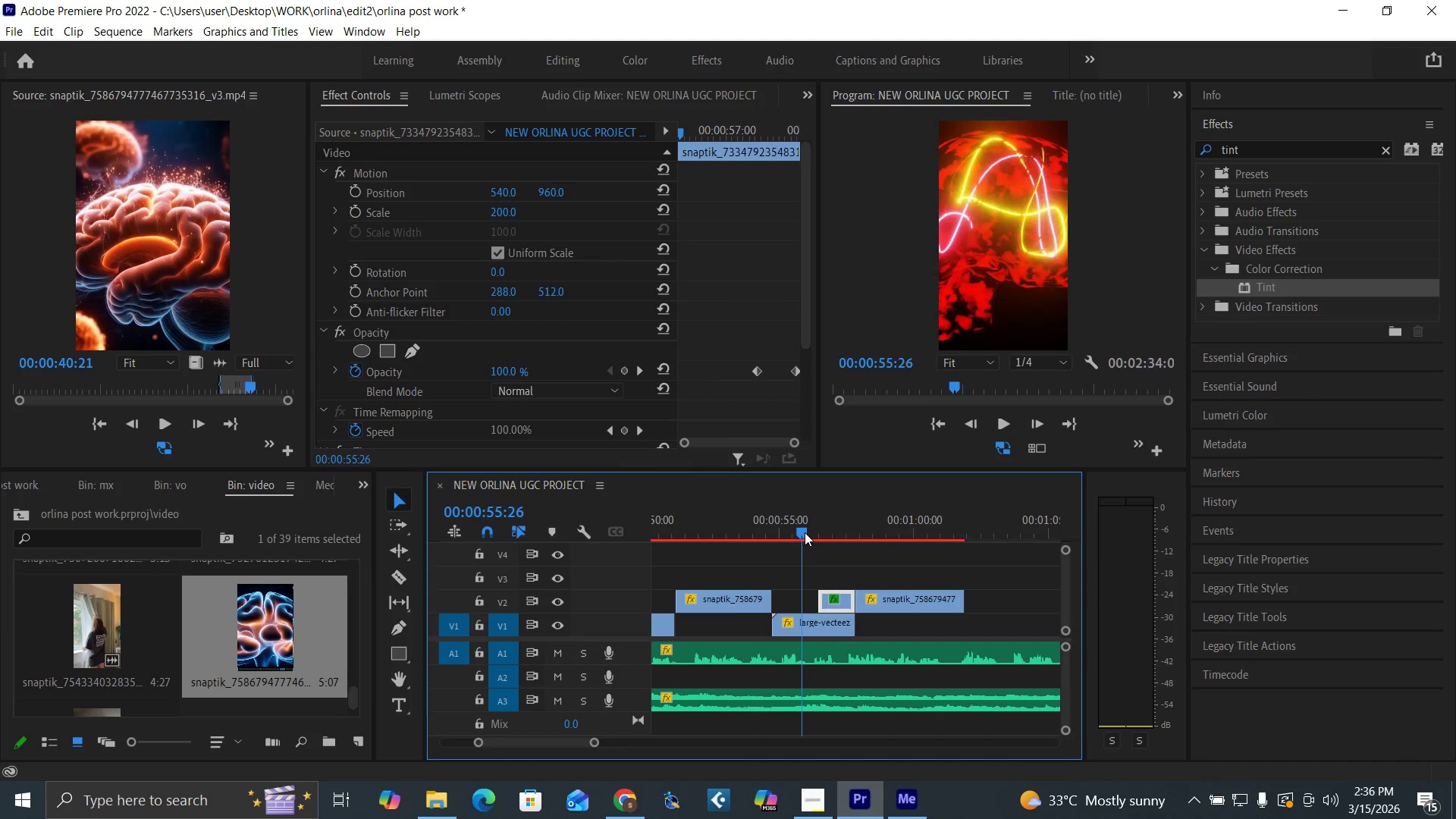 
key(Space)
 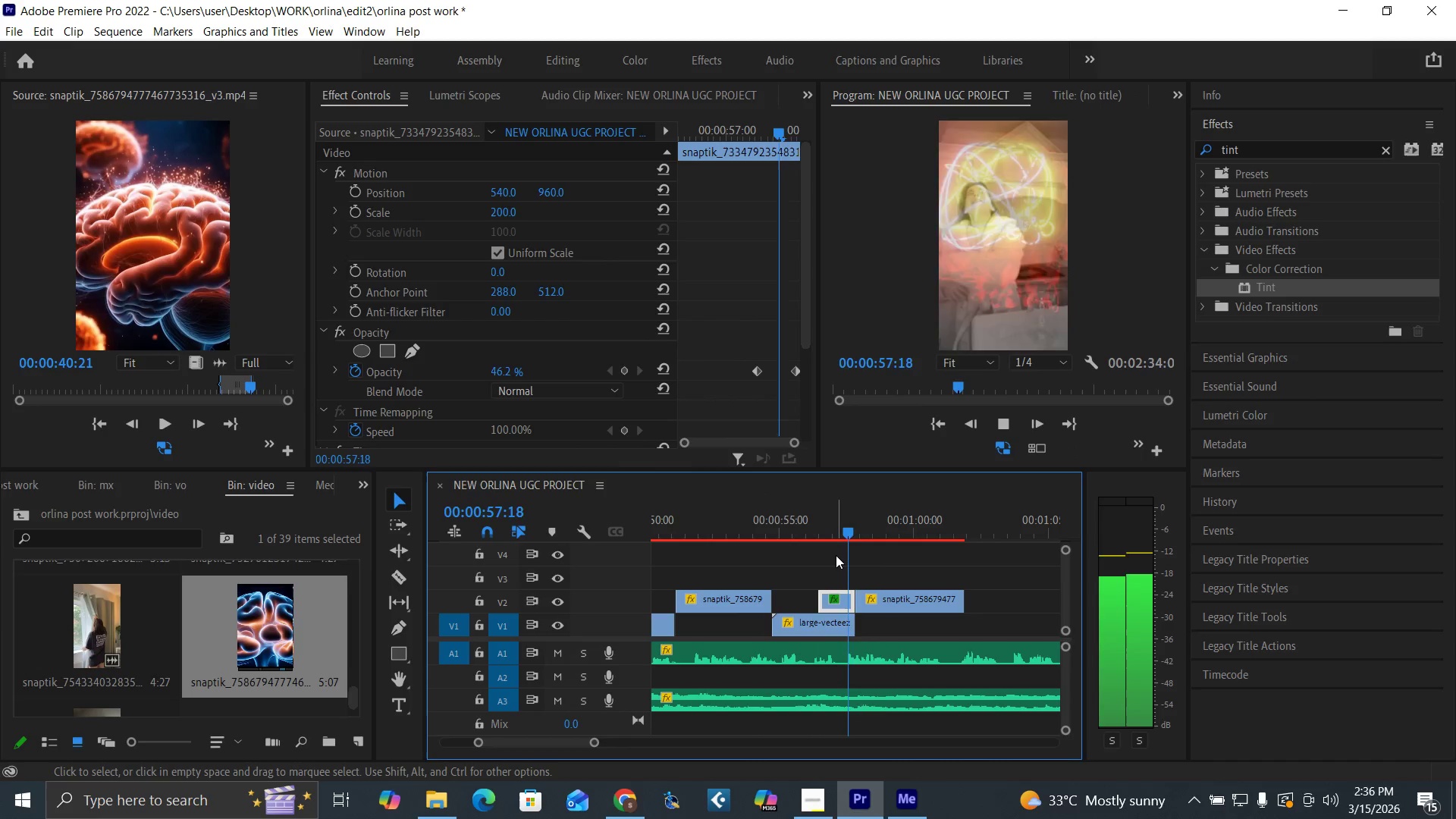 
key(Space)
 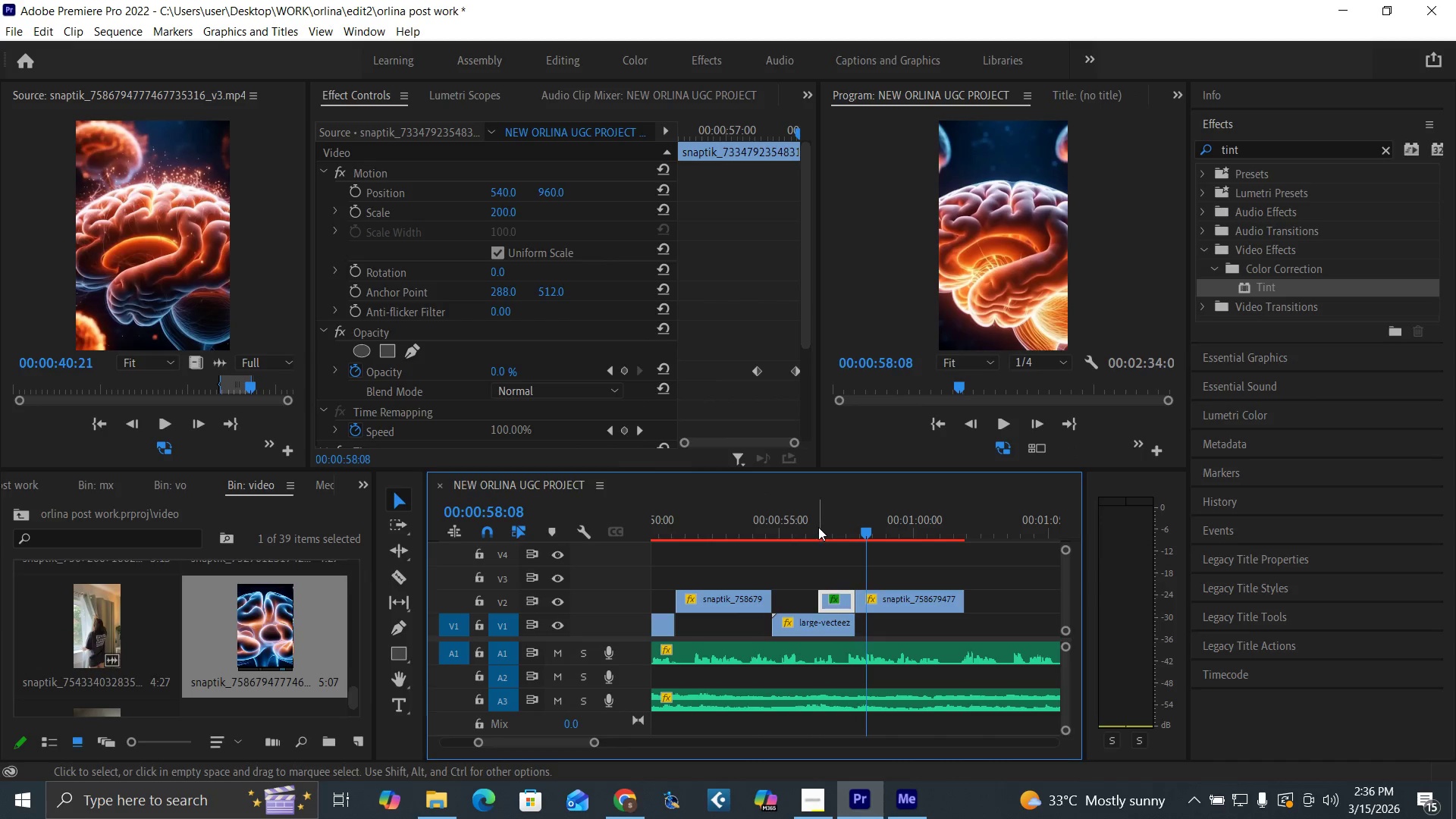 
left_click([818, 527])
 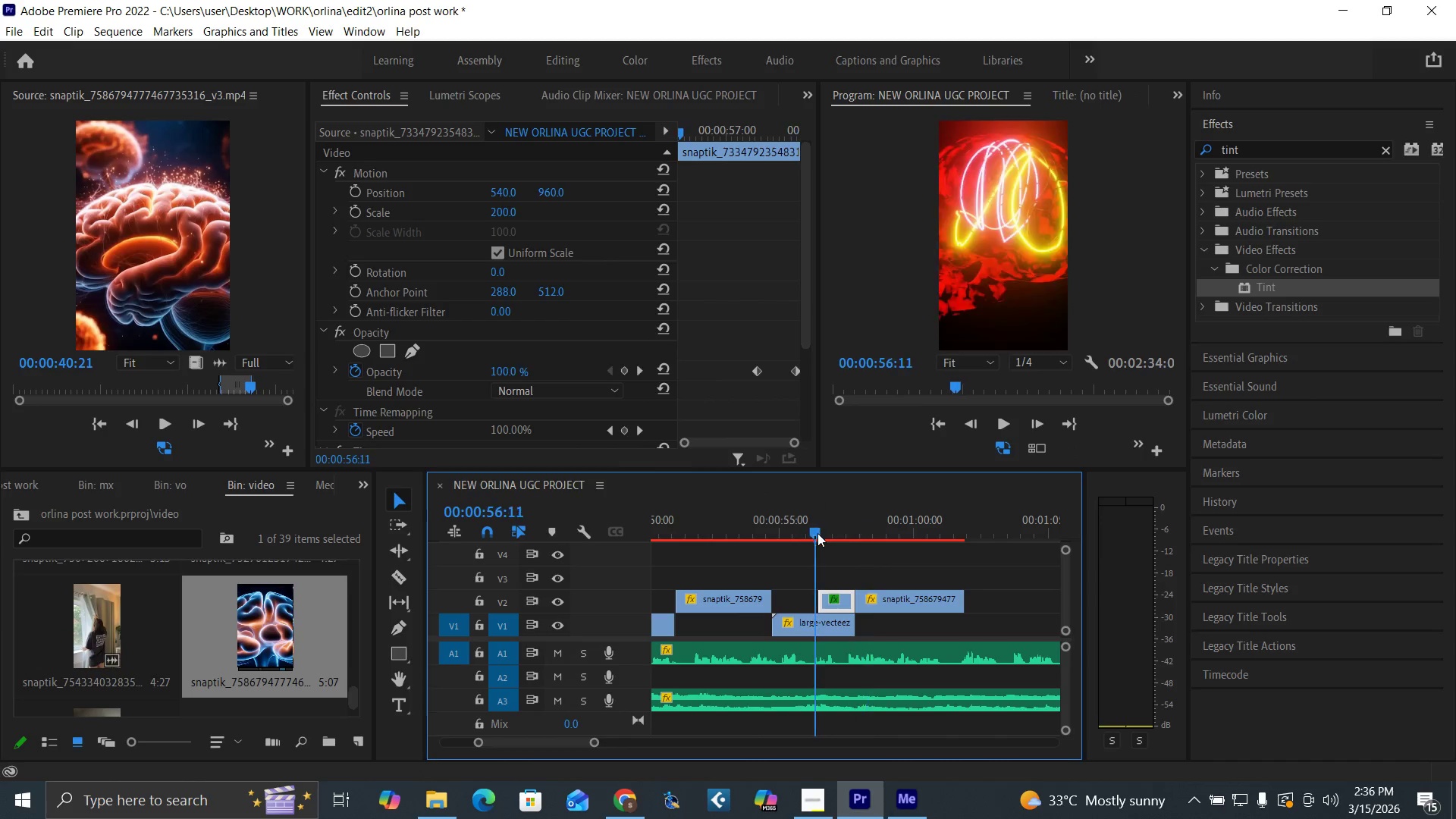 
key(Space)
 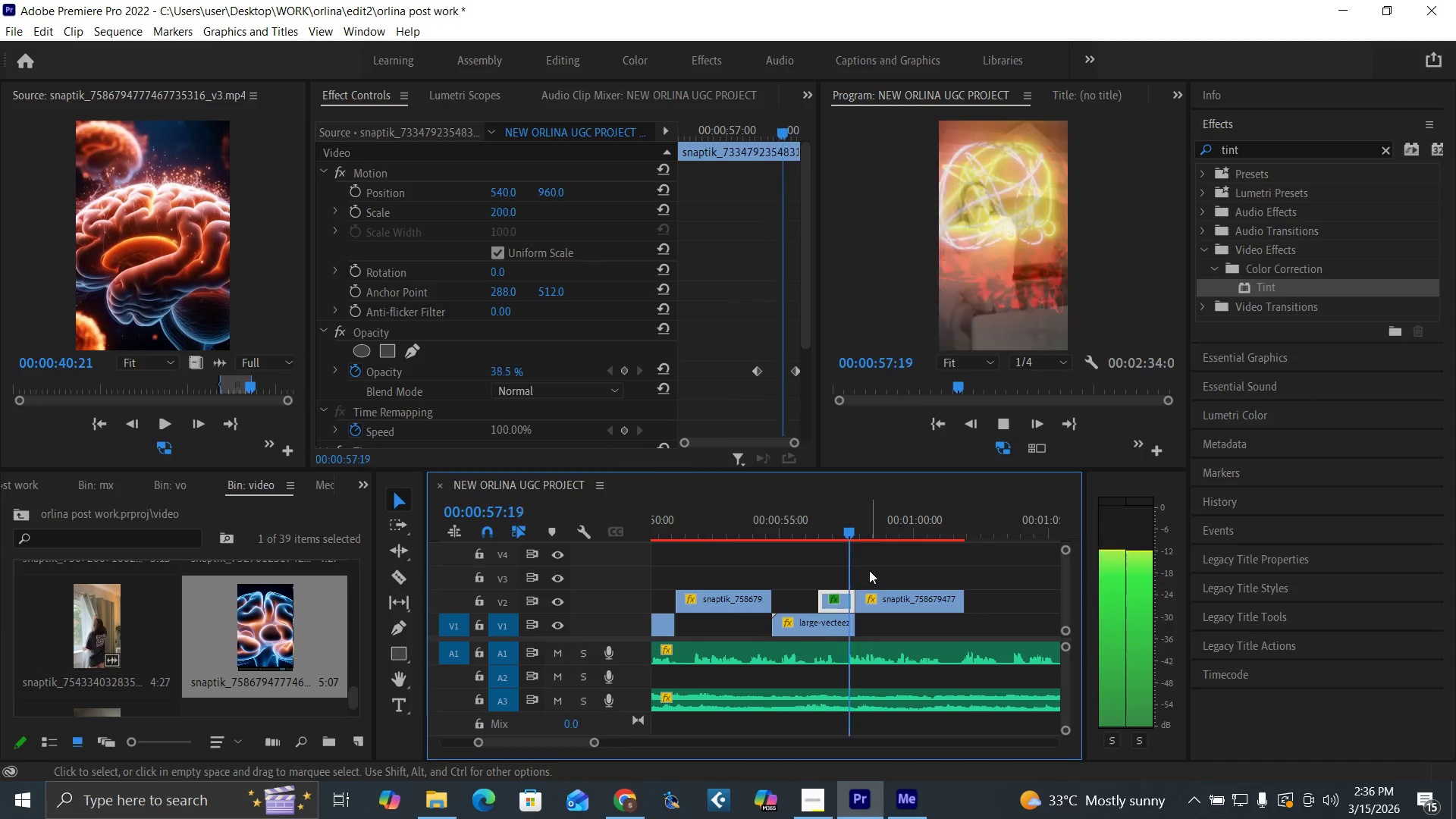 
key(Space)
 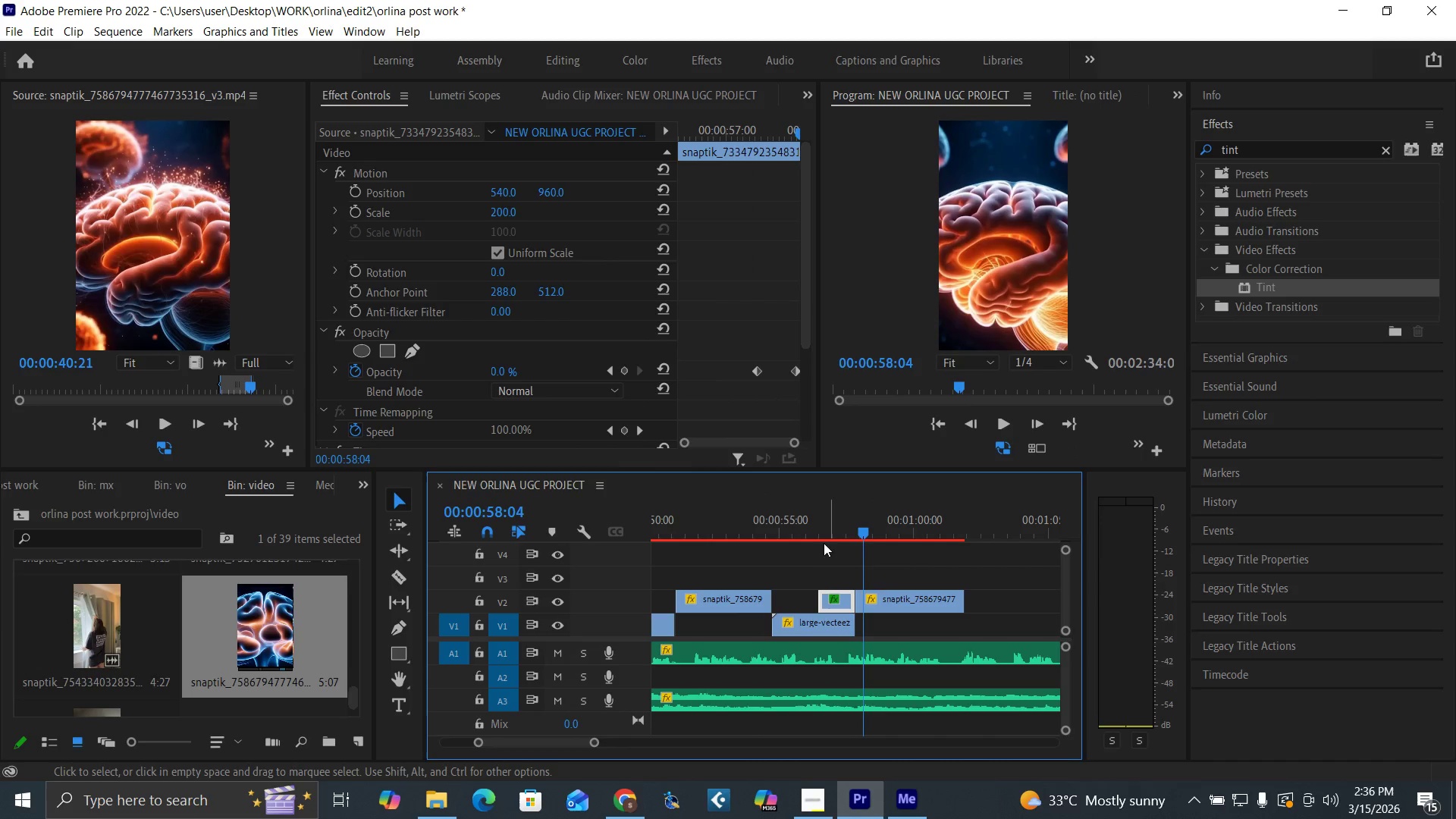 
left_click([796, 527])
 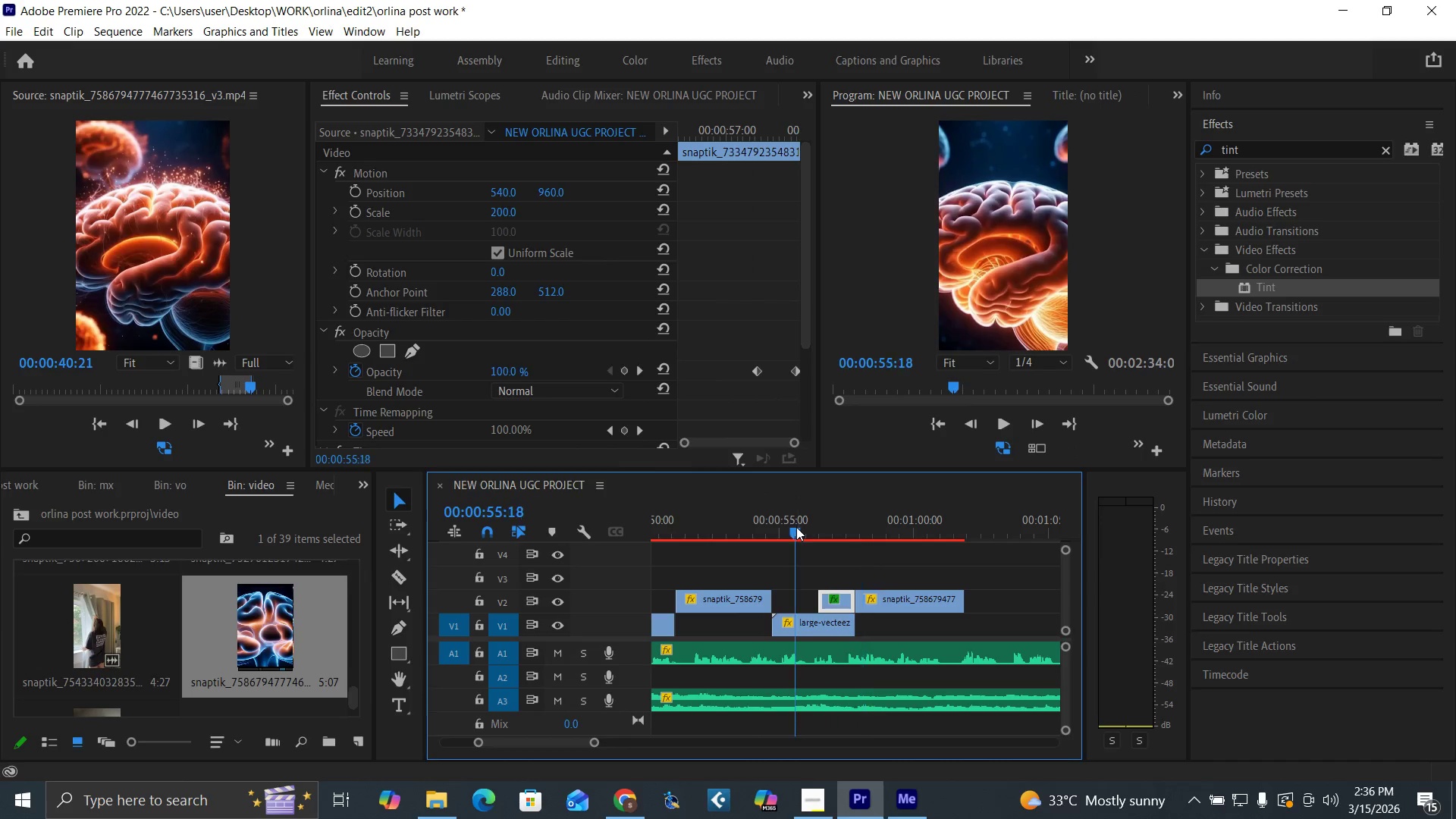 
key(Space)
 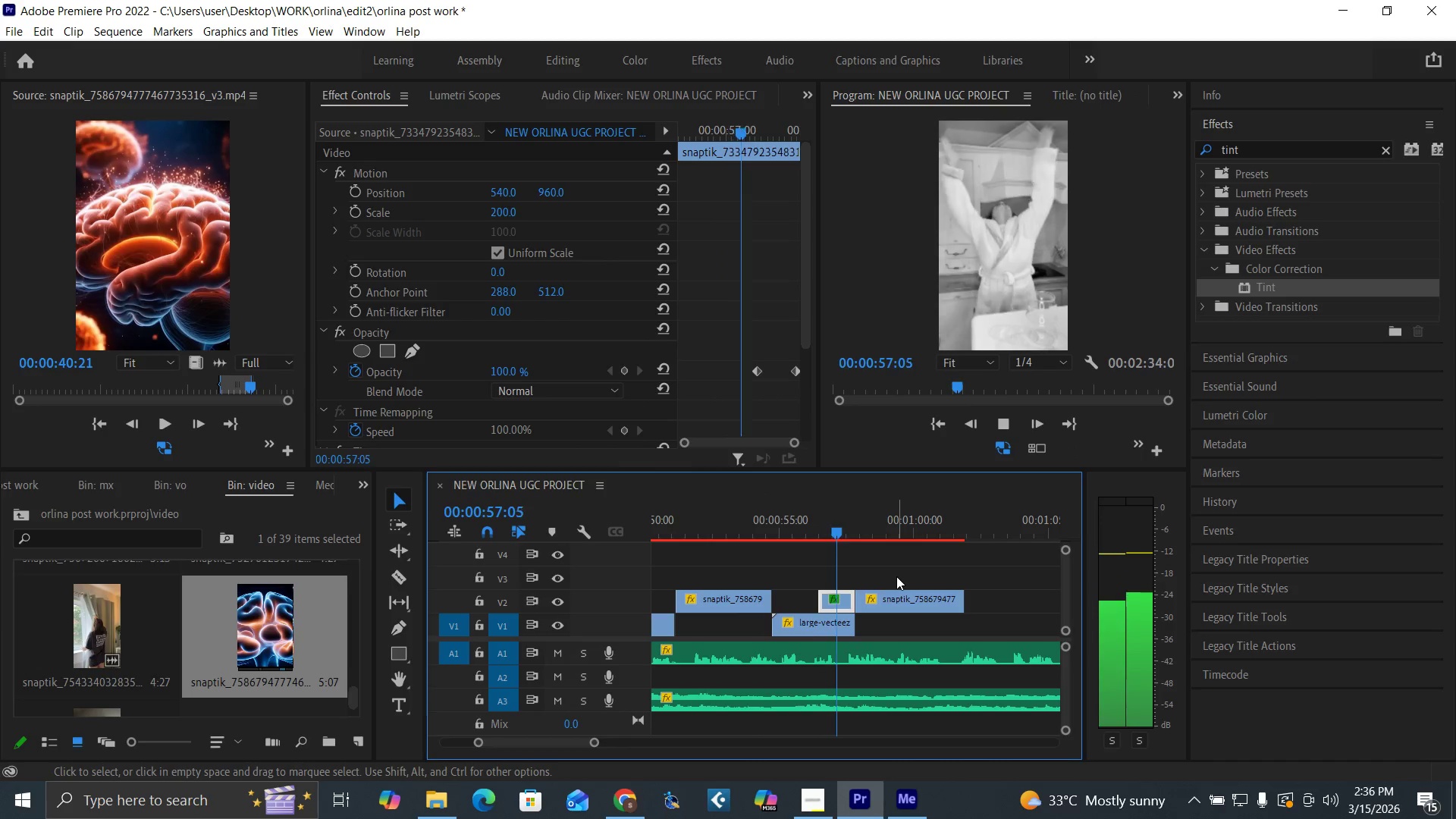 
key(Space)
 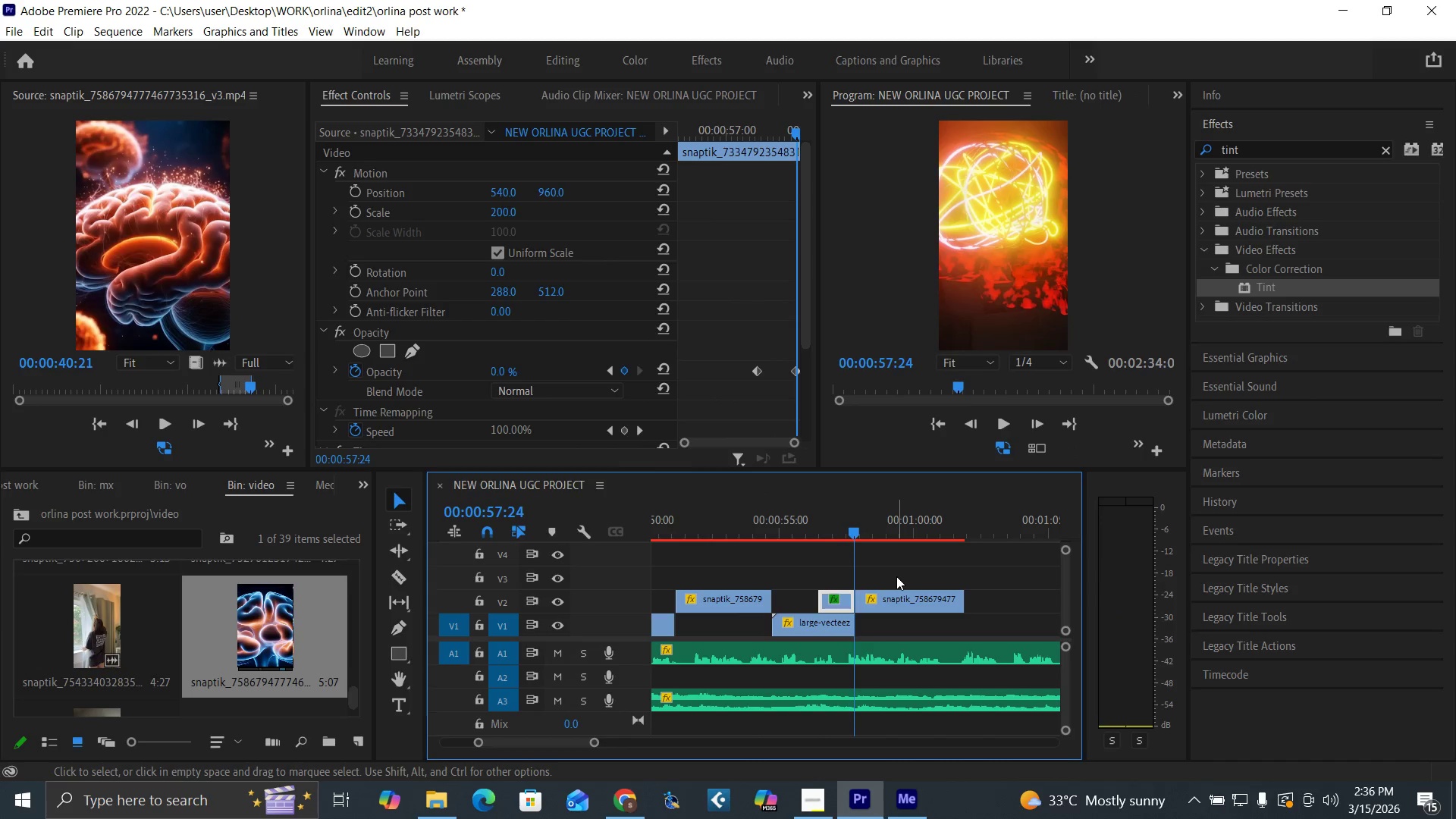 
key(Control+Z)
 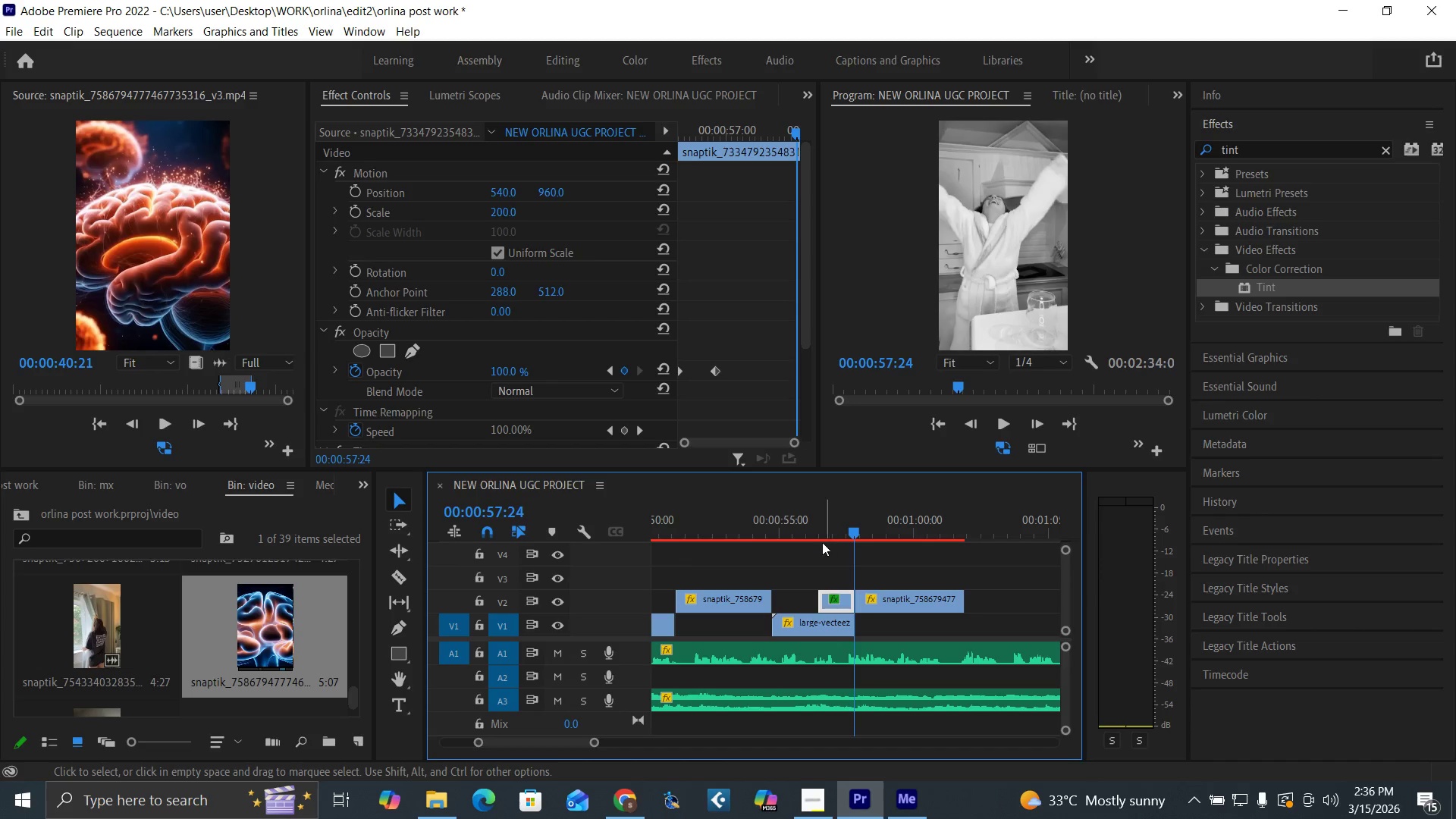 
left_click([805, 531])
 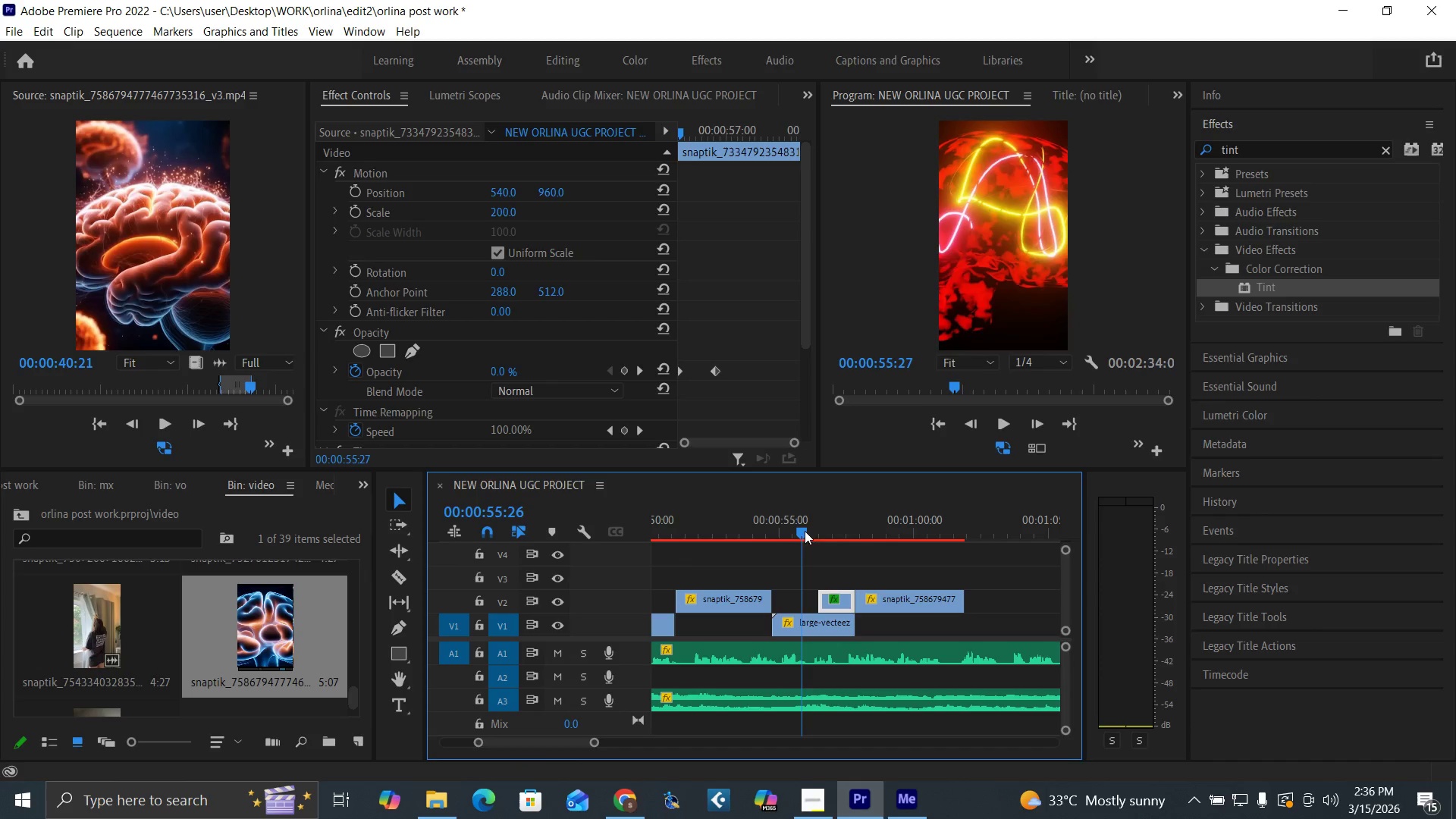 
key(Space)
 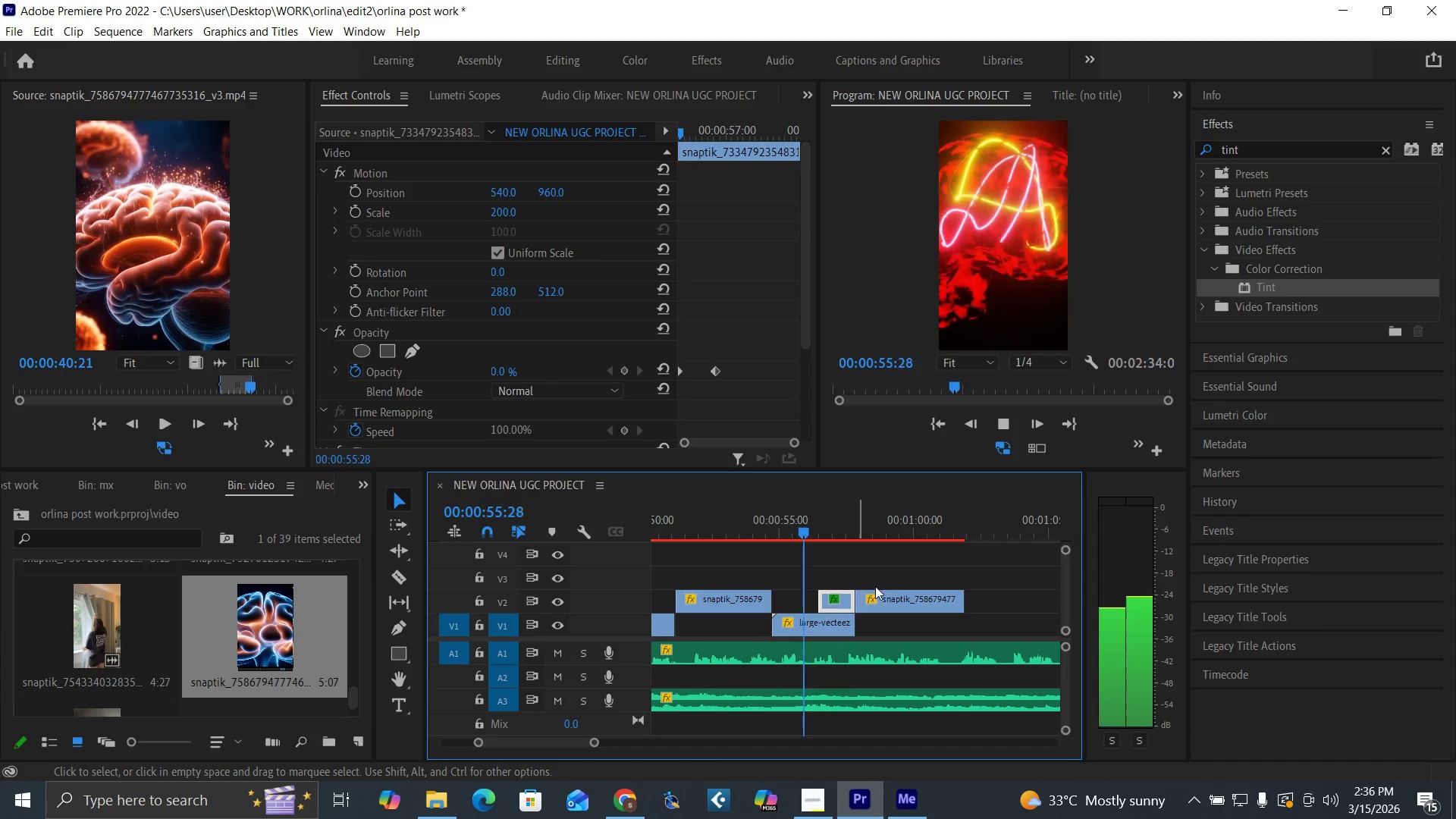 
mouse_move([900, 605])
 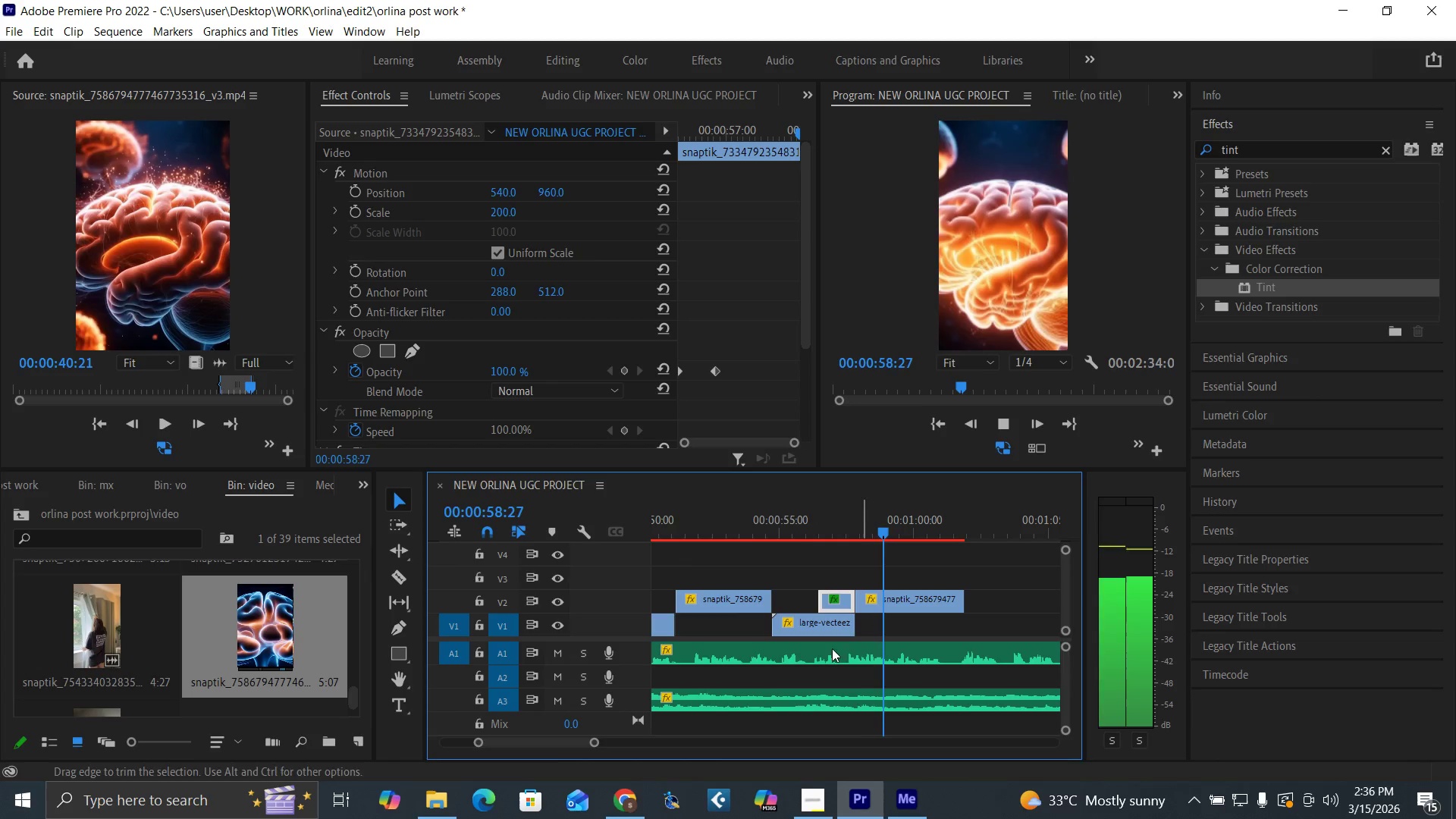 
key(Space)
 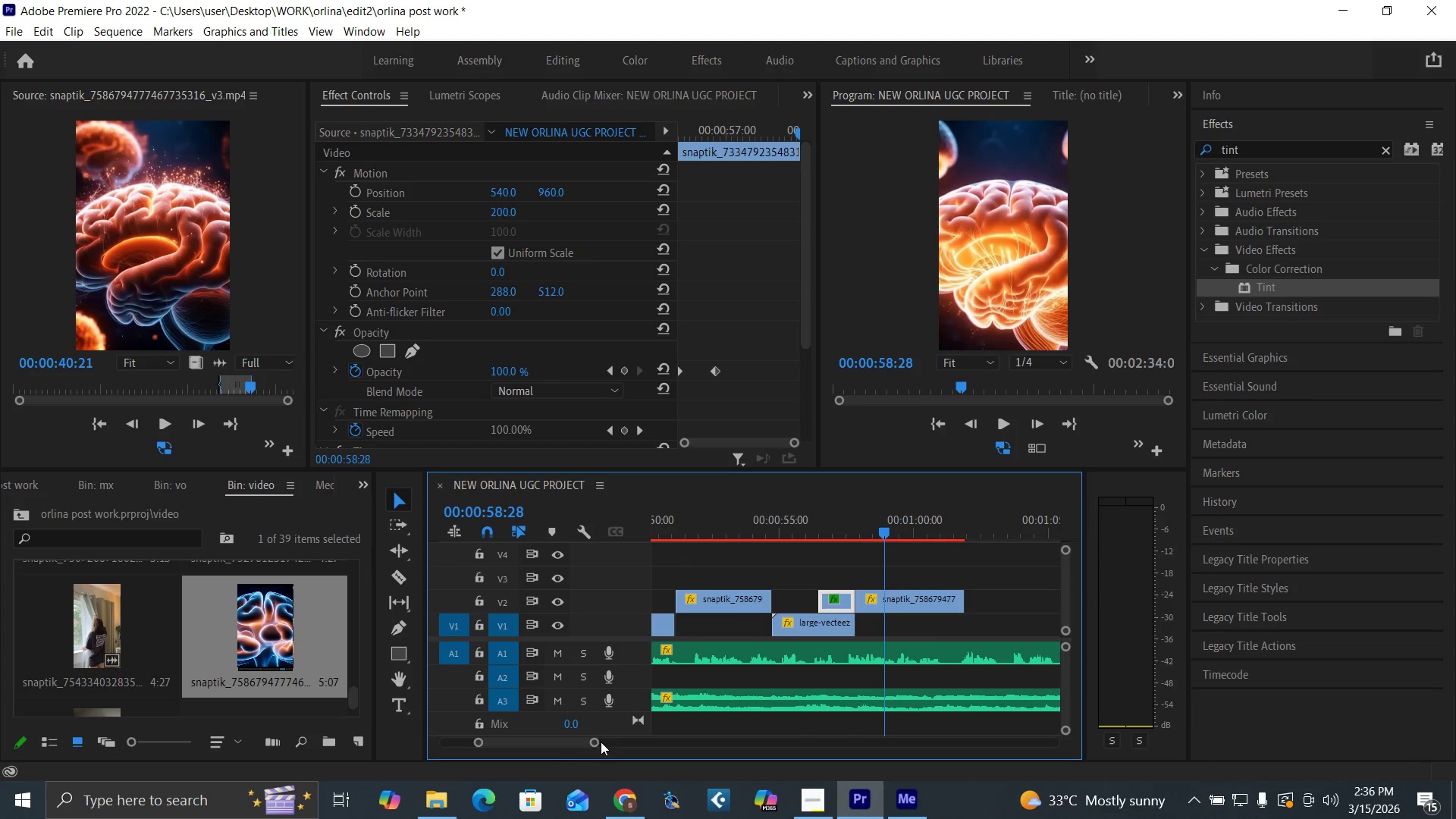 
left_click_drag(start_coordinate=[593, 741], to_coordinate=[637, 755])
 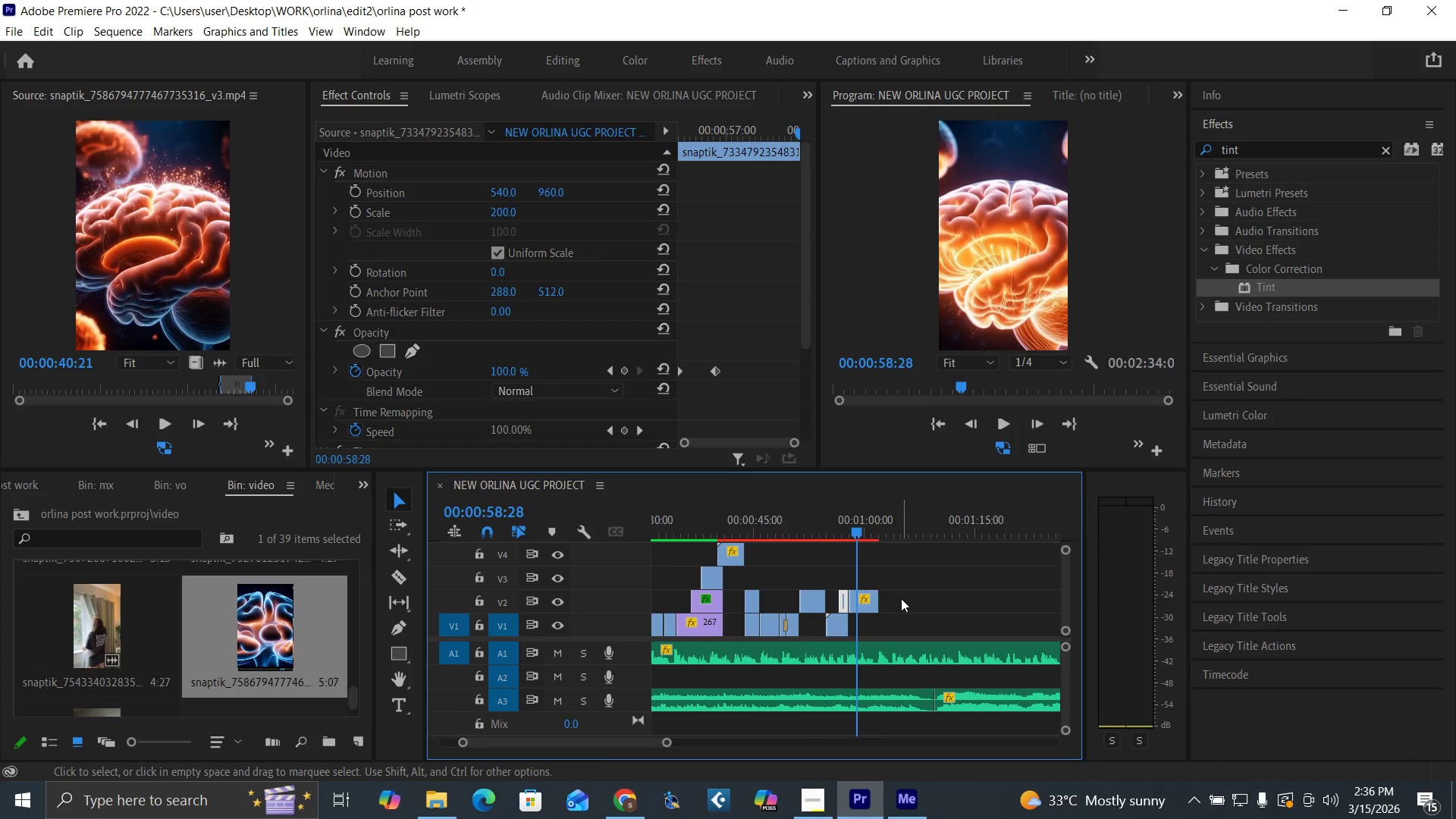 
key(Control+S)
 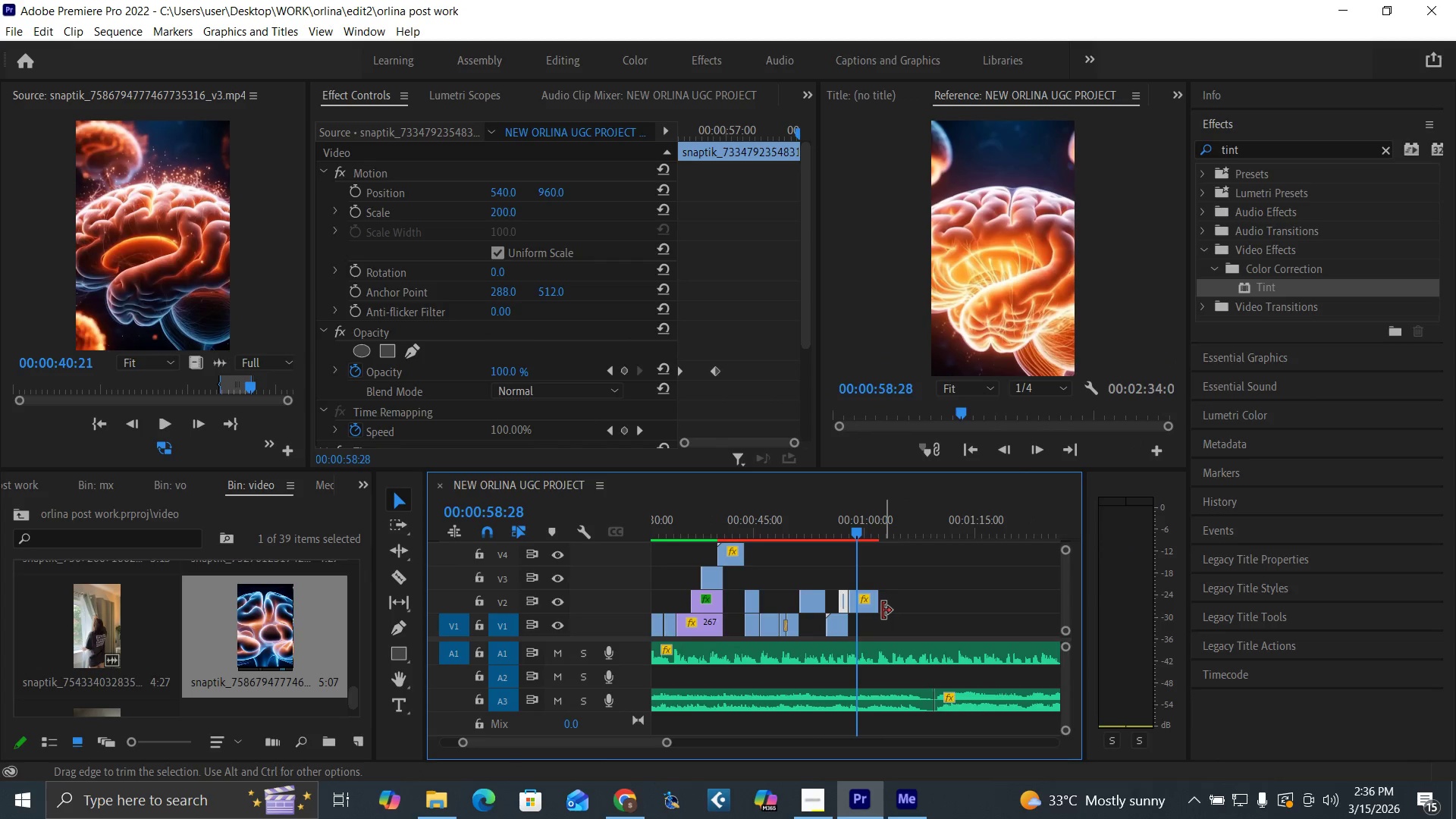 
left_click([697, 531])
 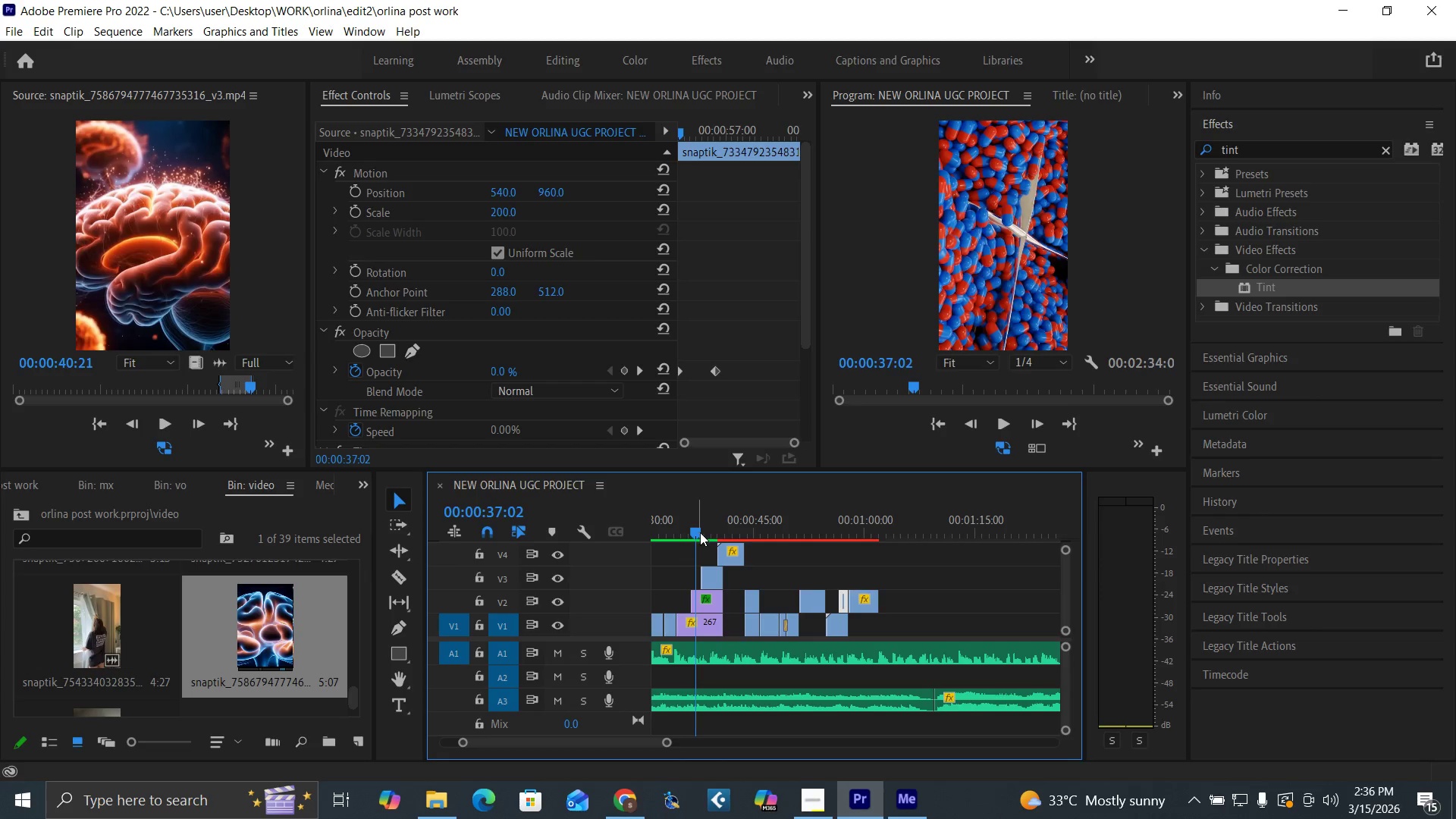 
key(Space)
 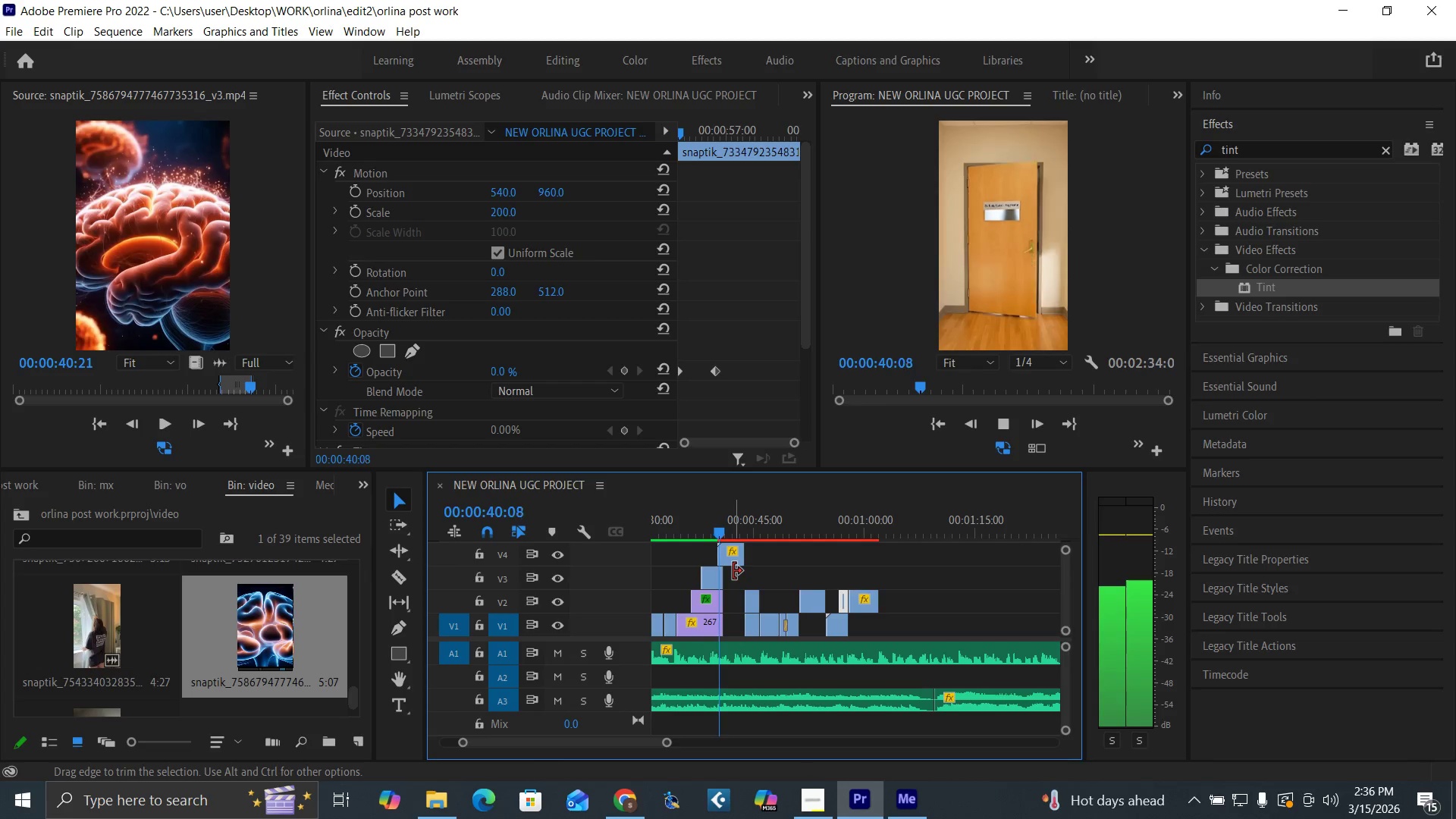 
wait(8.31)
 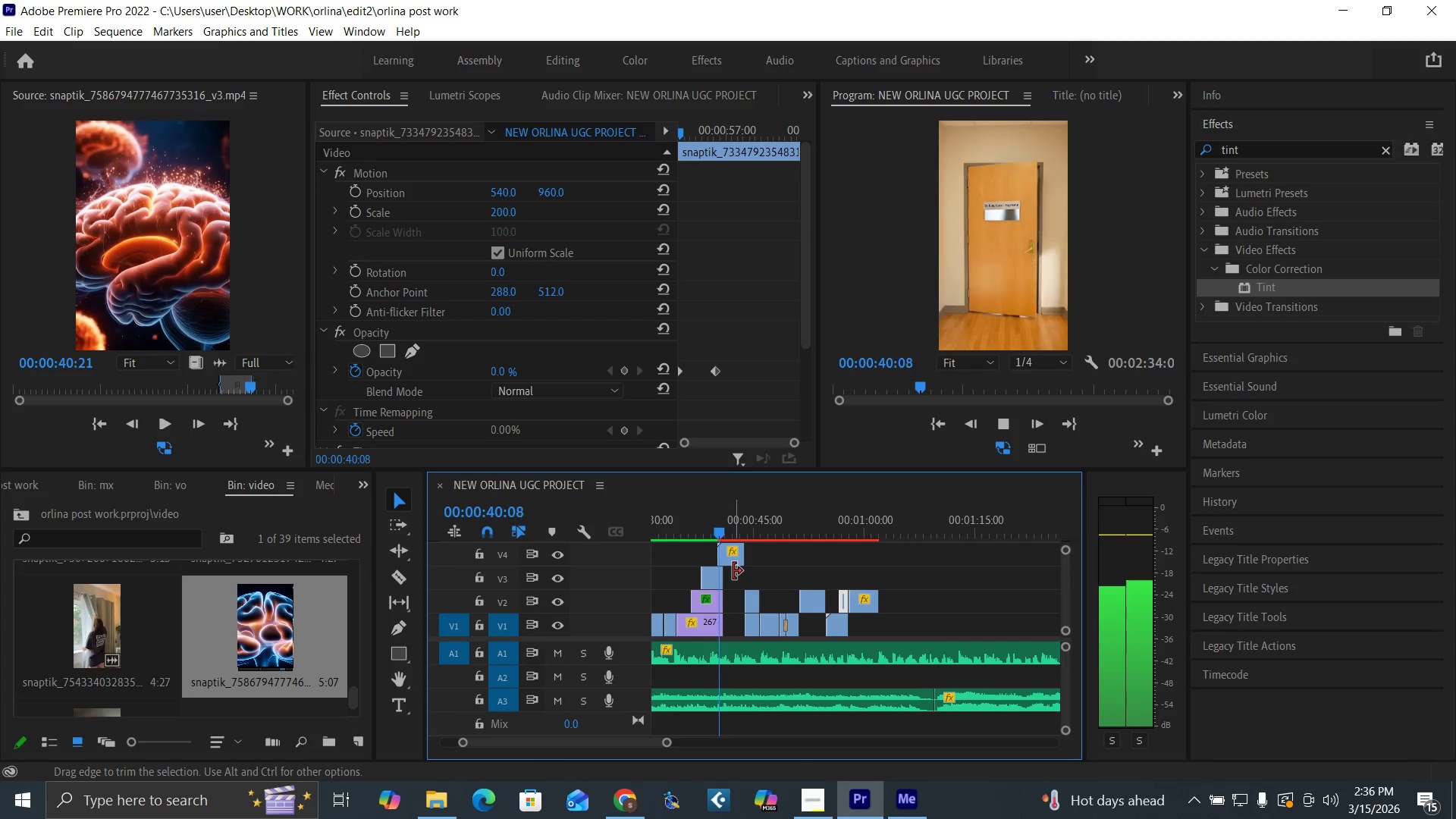 
left_click([731, 520])
 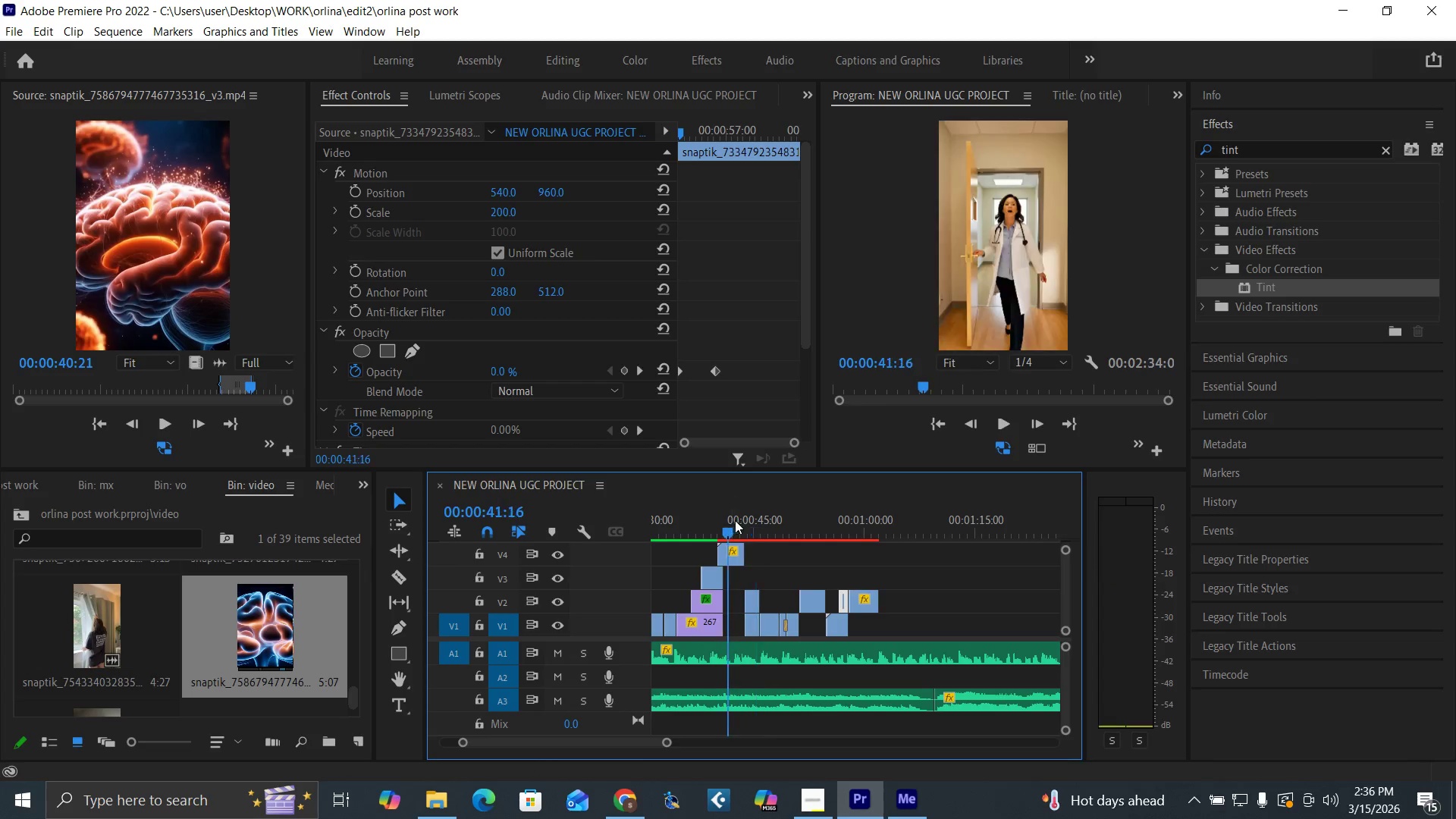 
key(Space)
 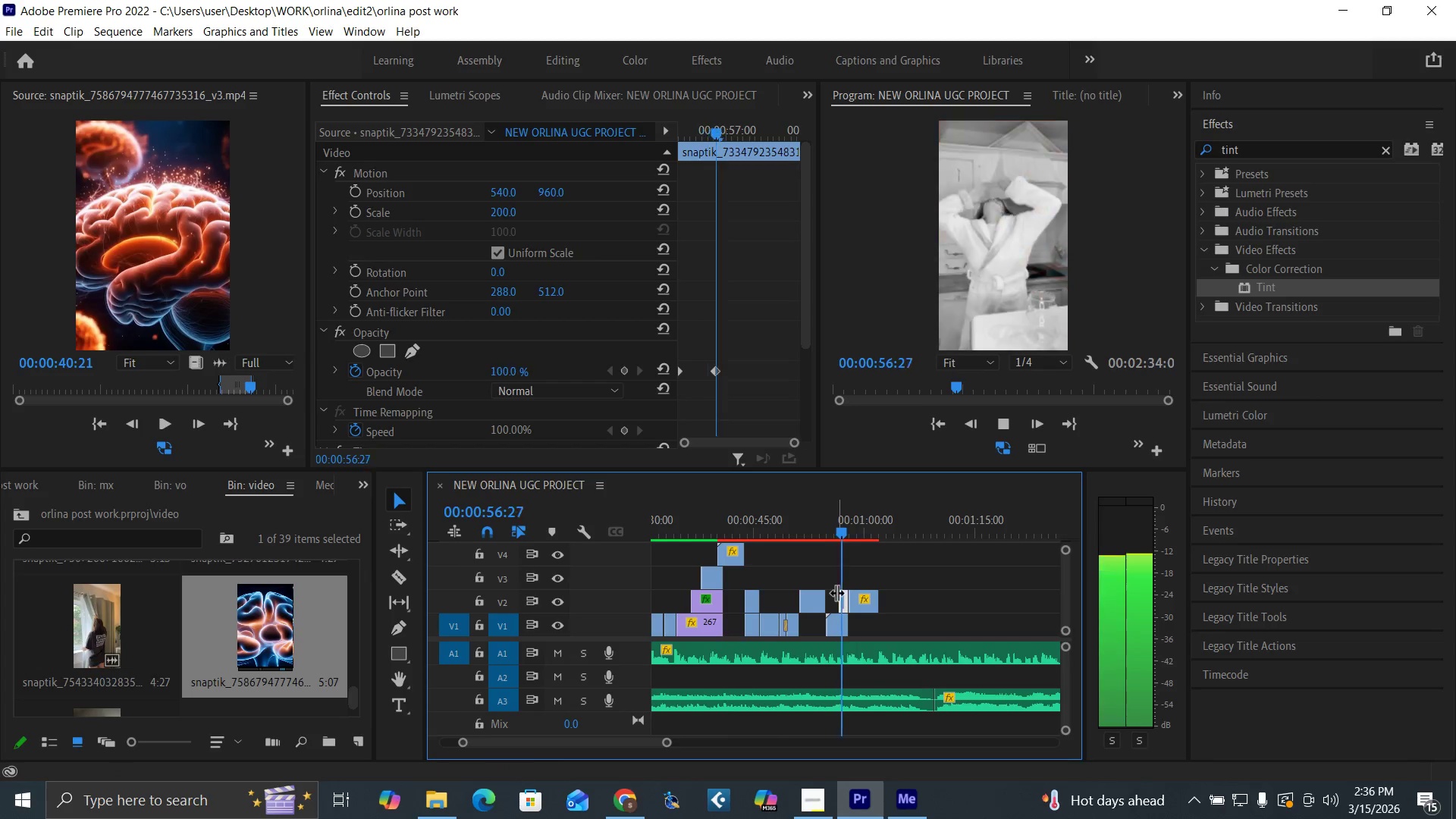 
wait(20.56)
 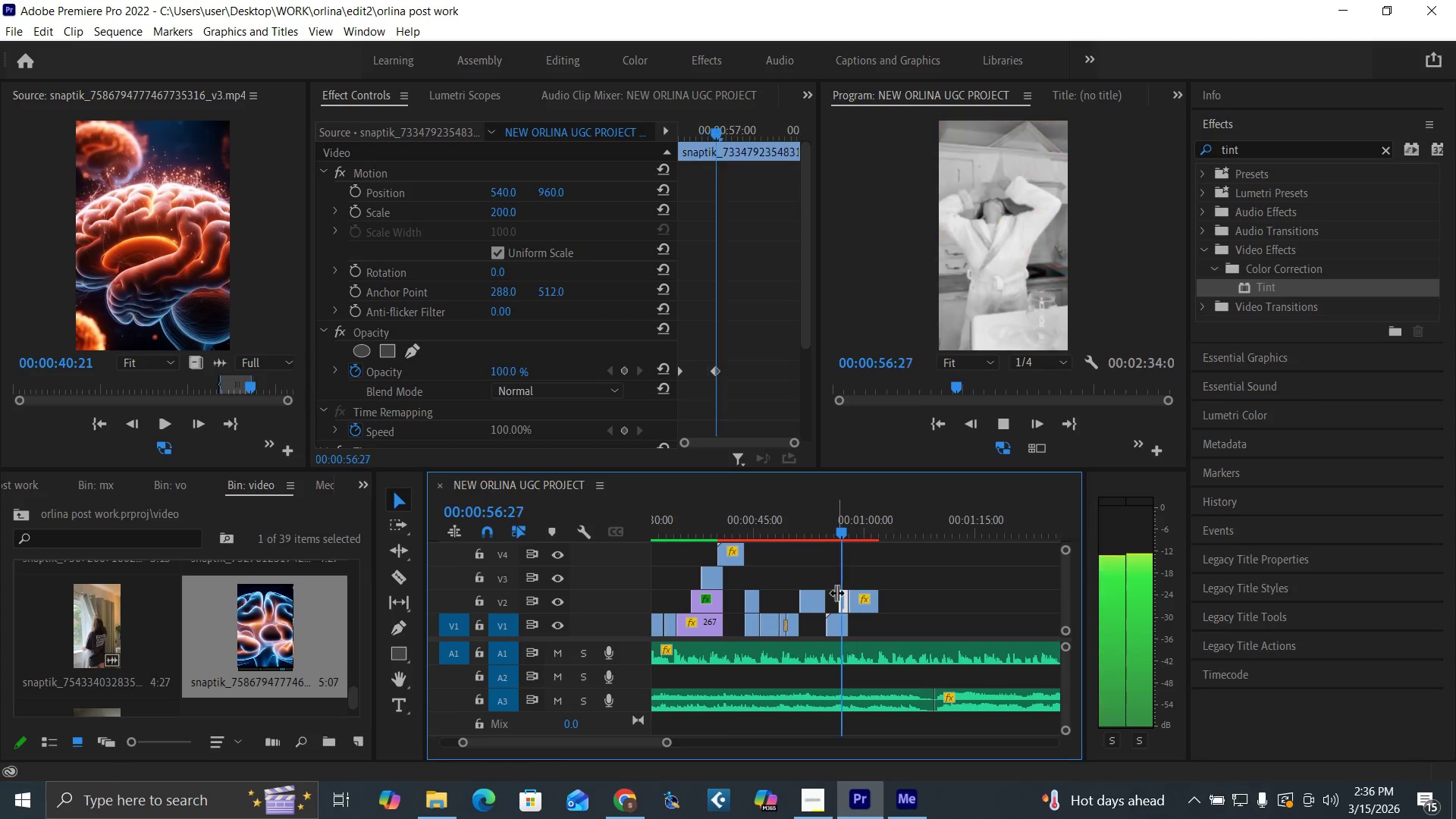 
key(Space)
 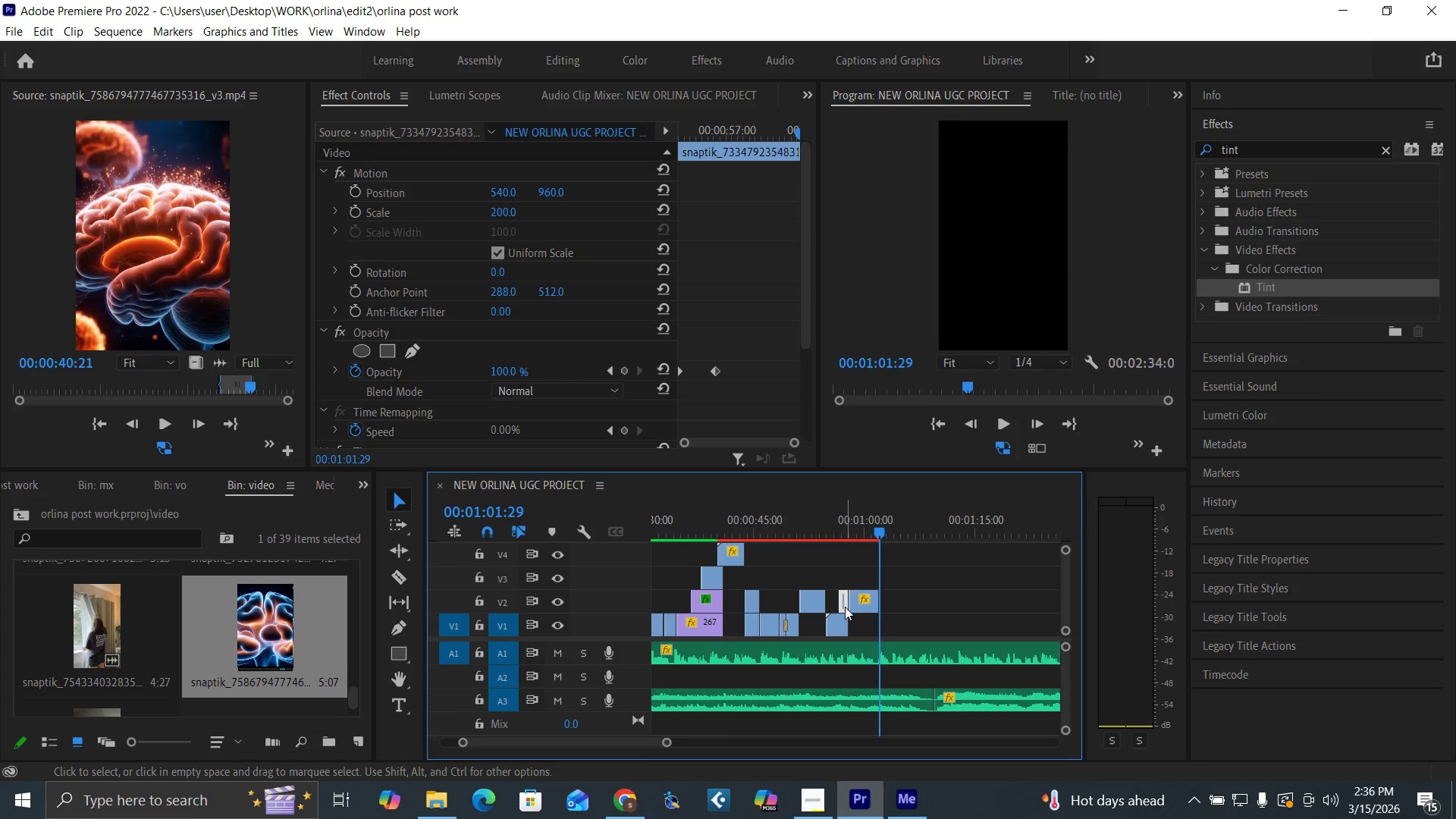 
key(Control+S)
 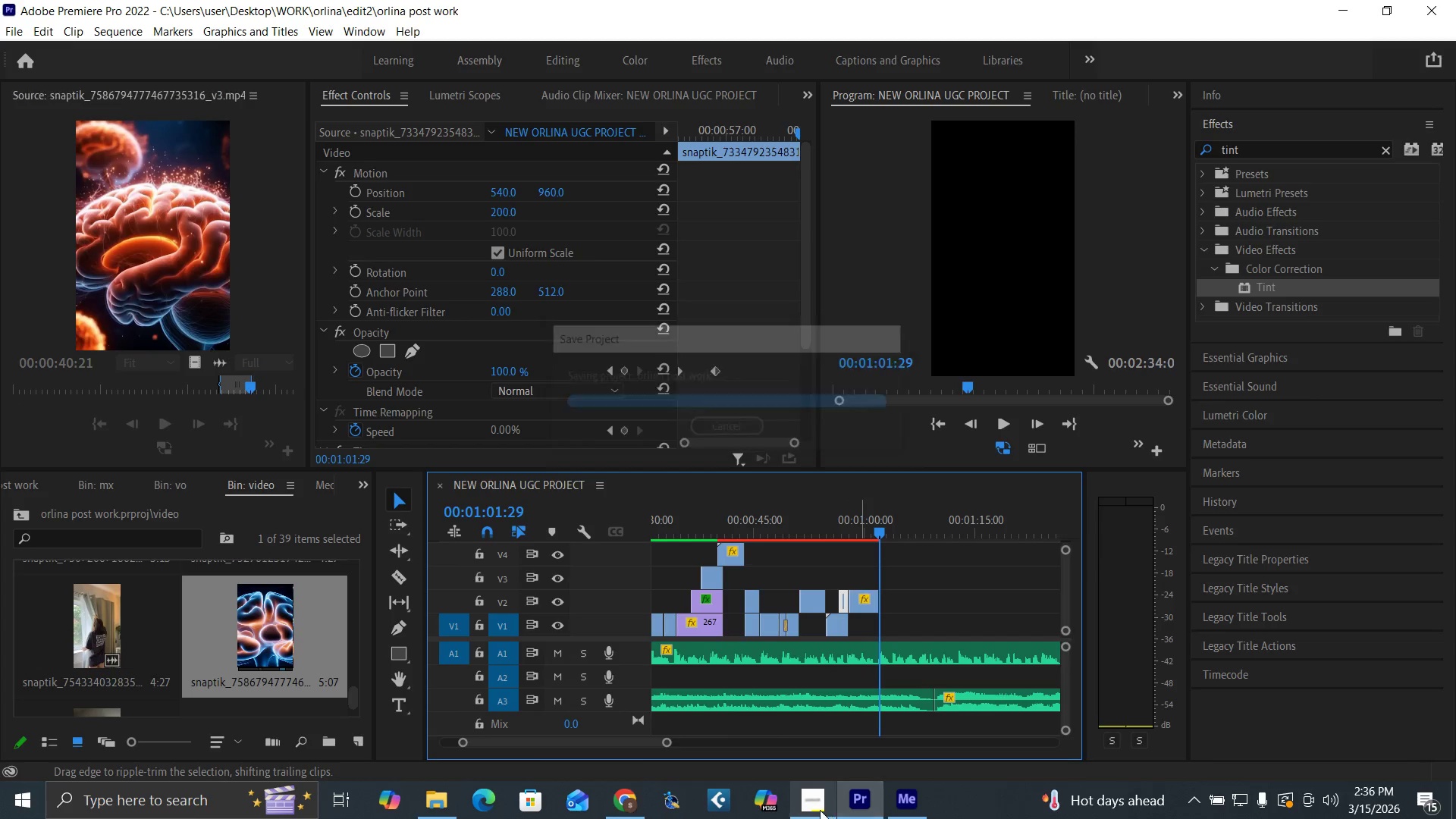 
left_click([817, 810])